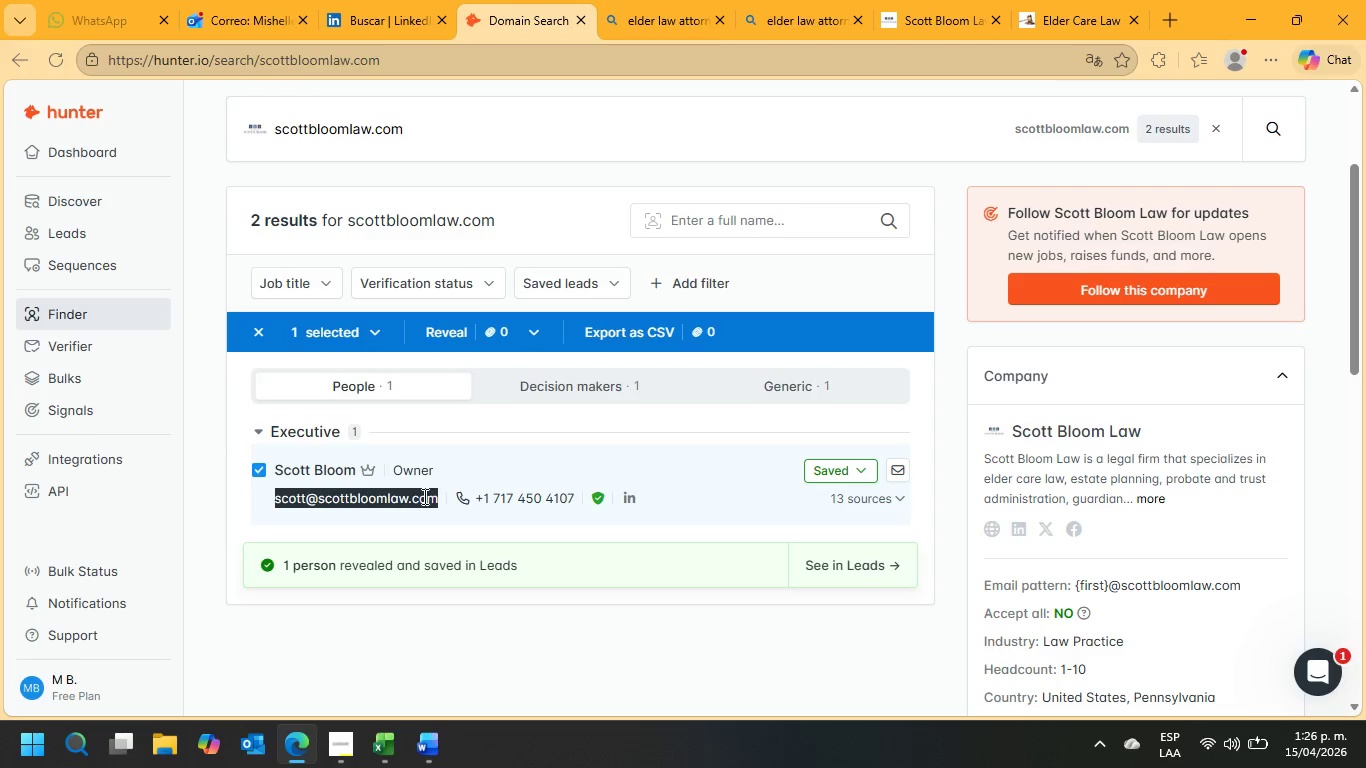 
right_click([423, 496])
 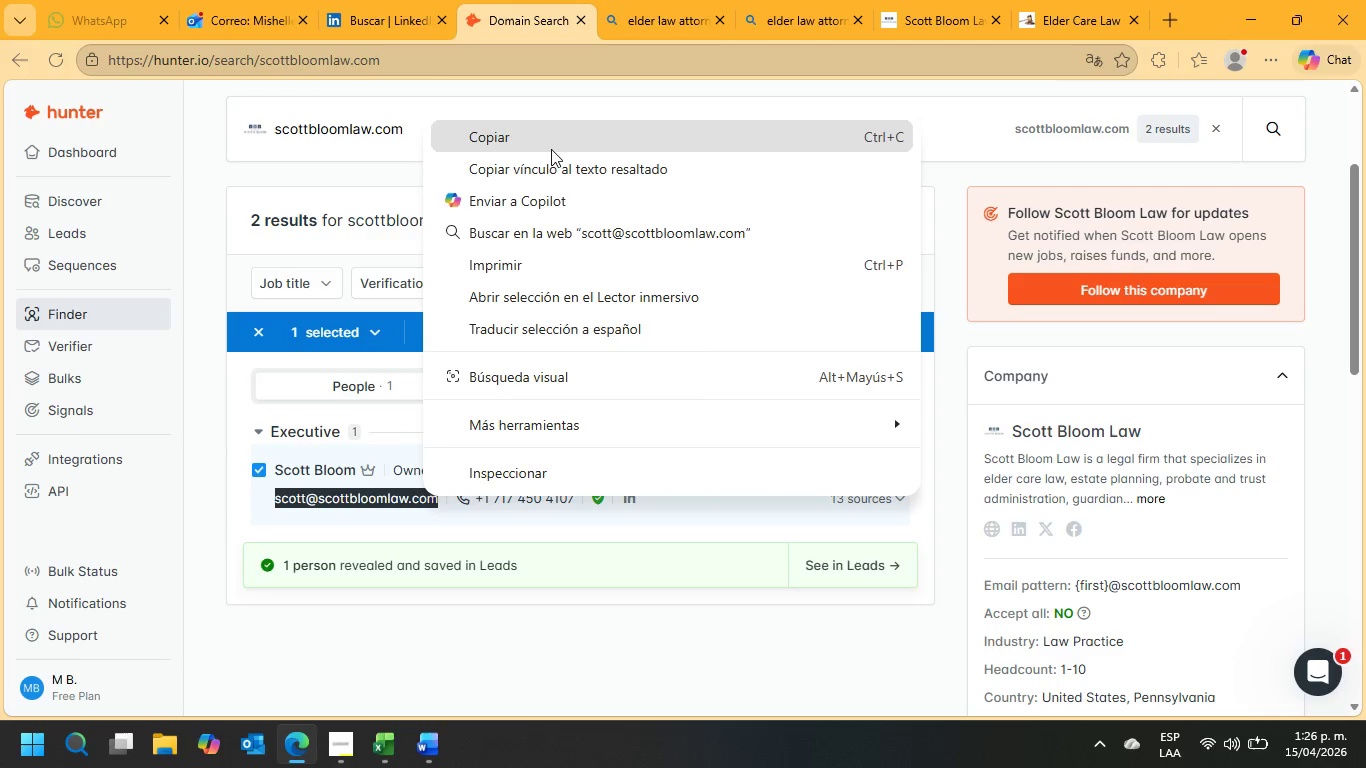 
left_click([550, 144])
 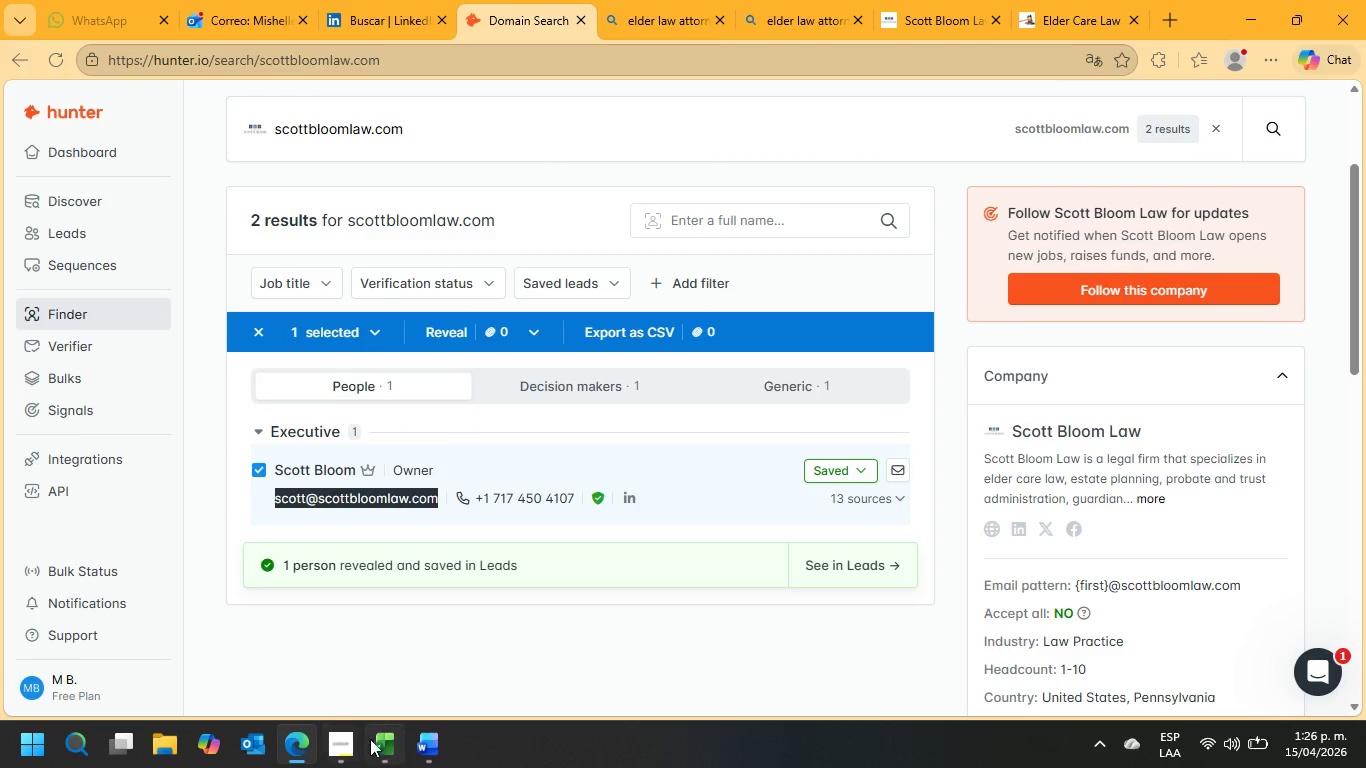 
left_click([382, 745])
 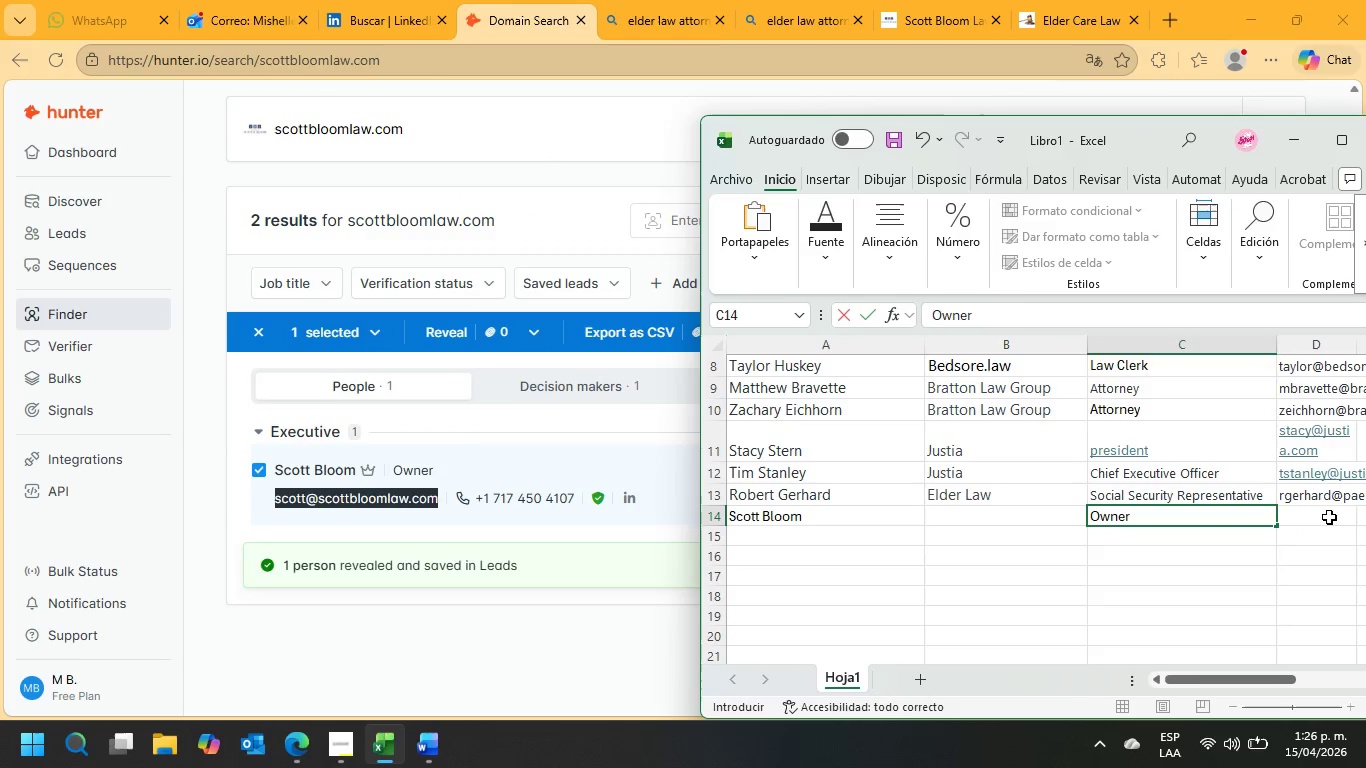 
left_click([1329, 517])
 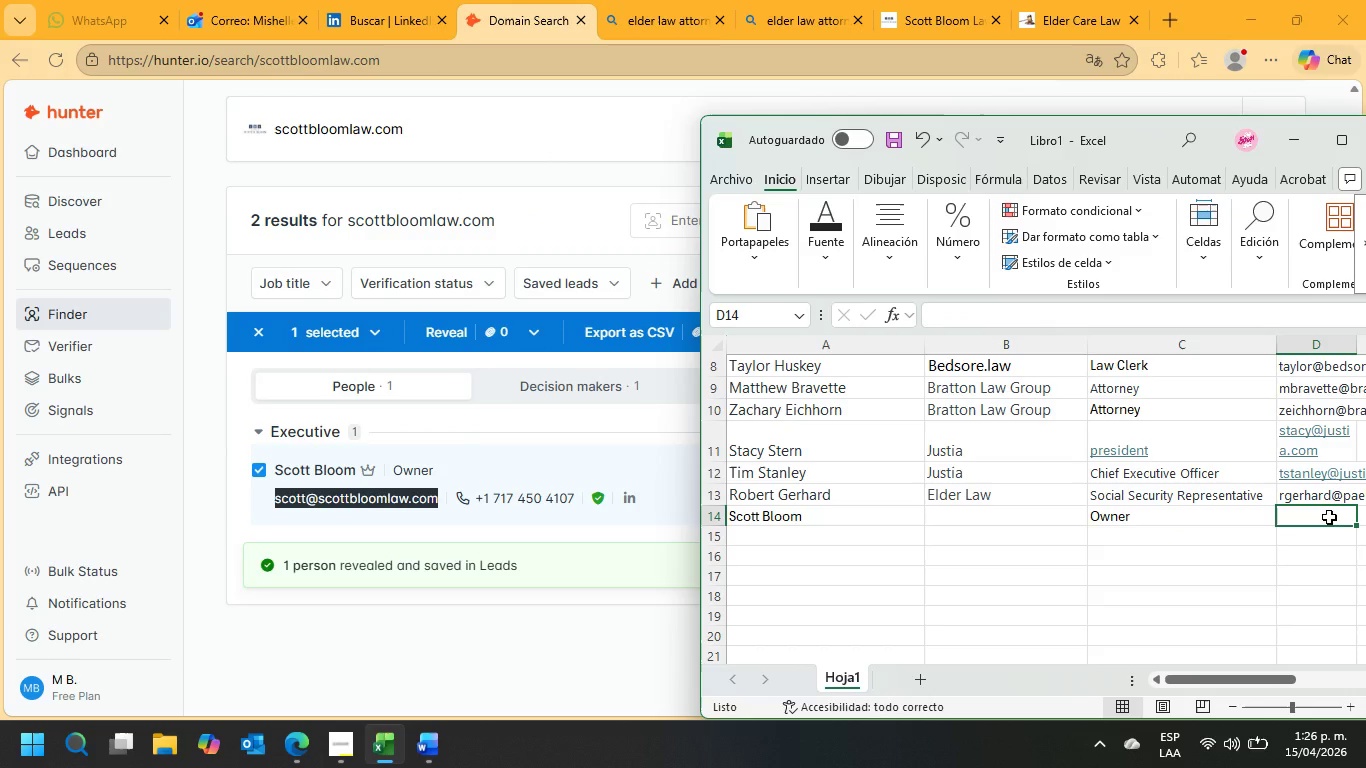 
key(Control+V)
 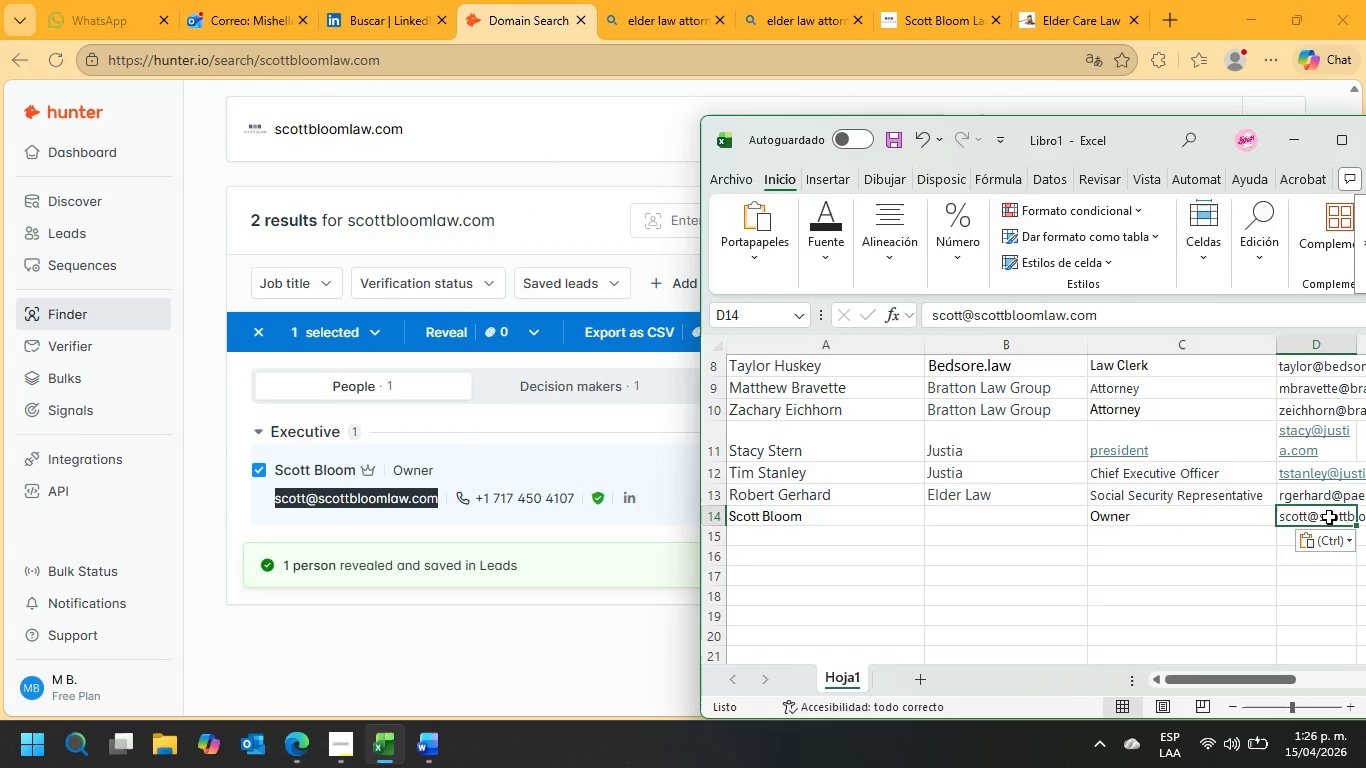 
key(ArrowLeft)
 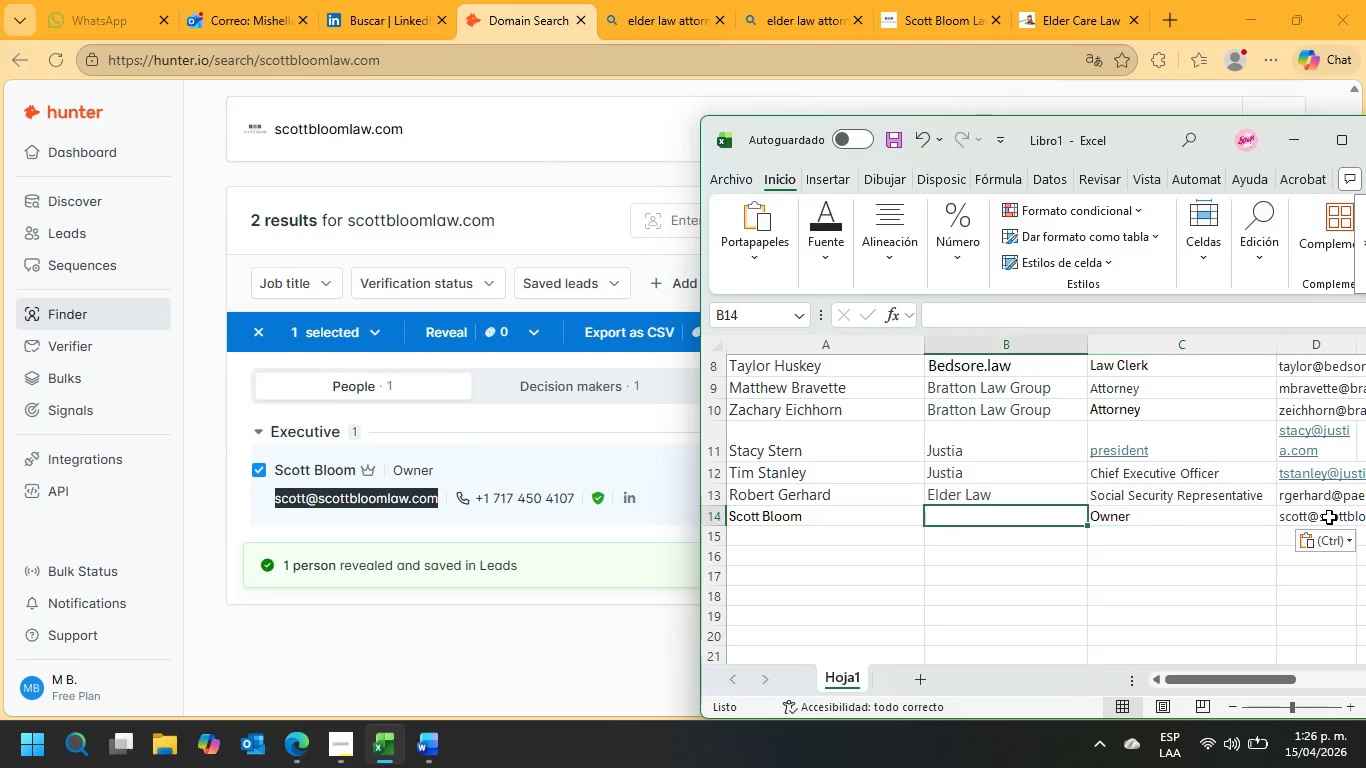 
key(ArrowLeft)
 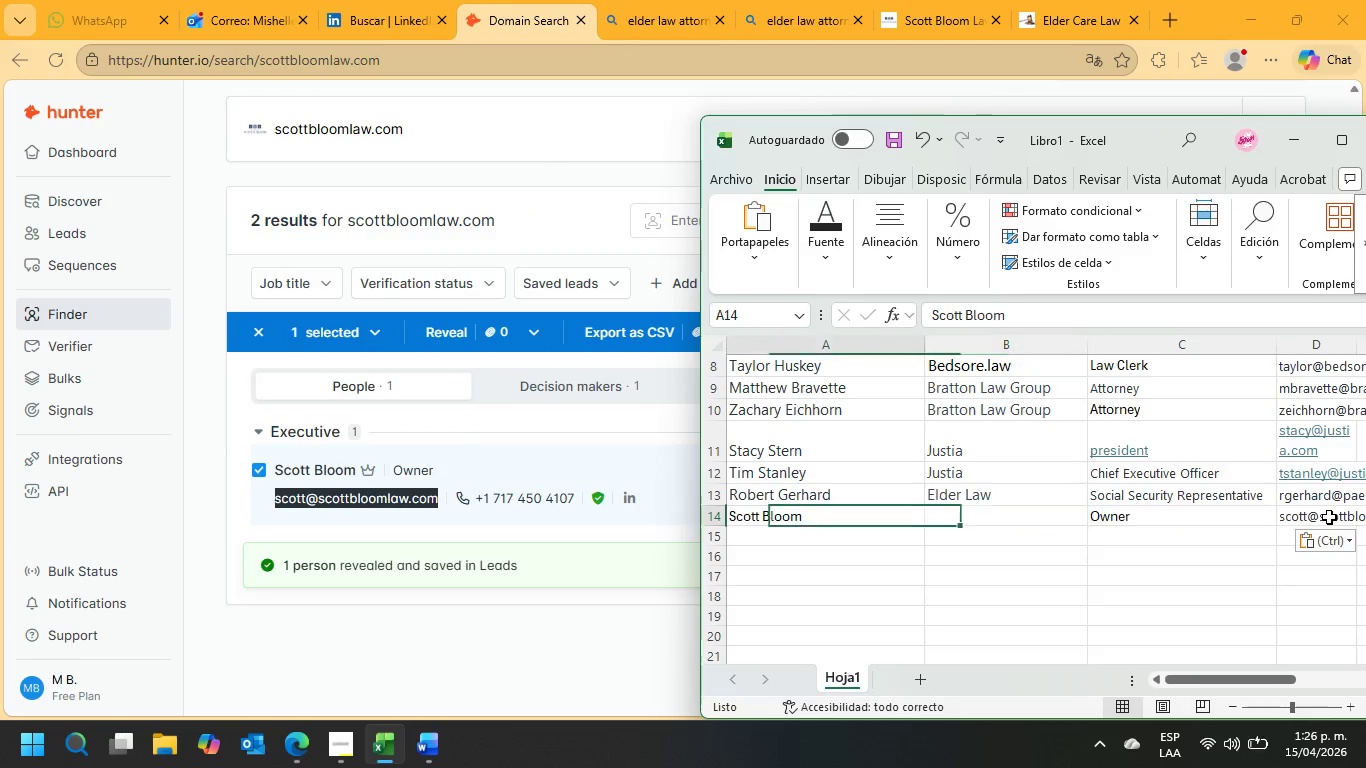 
key(ArrowLeft)
 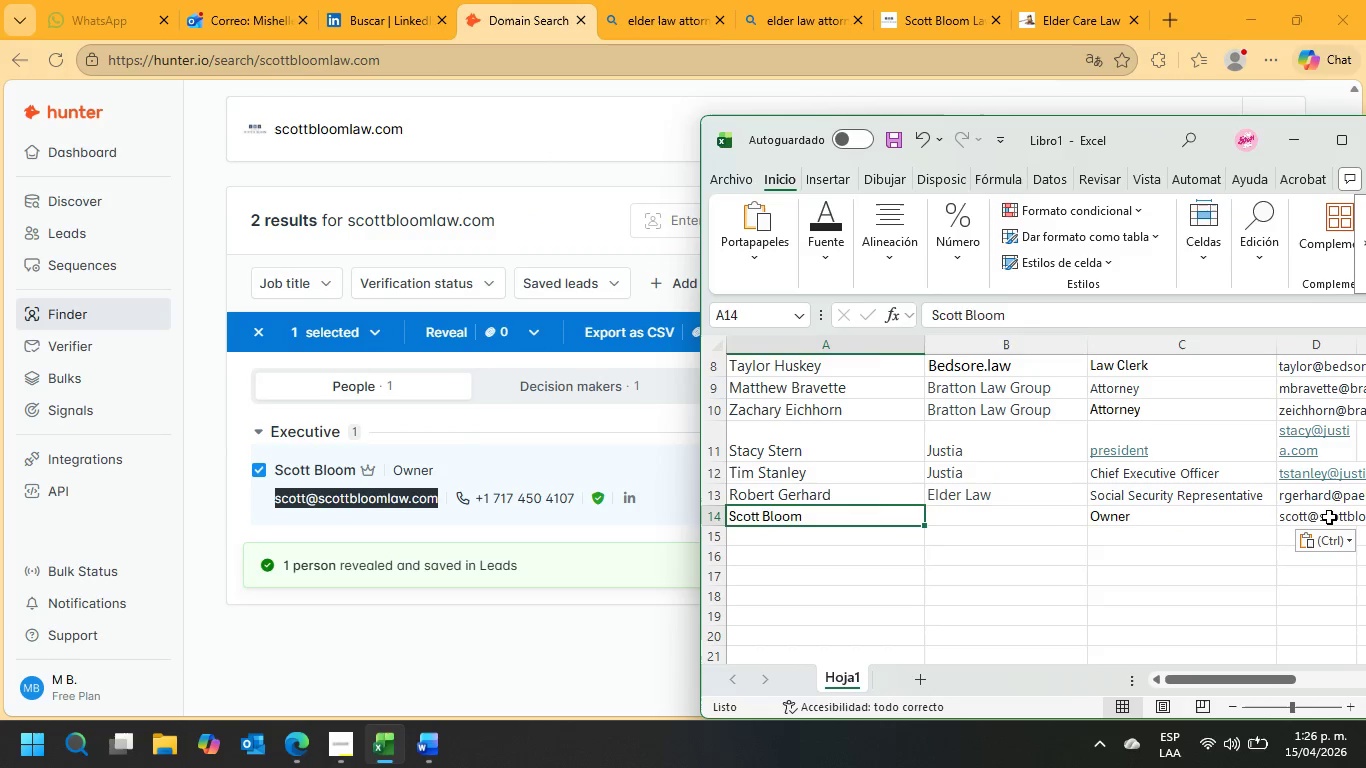 
key(ArrowRight)
 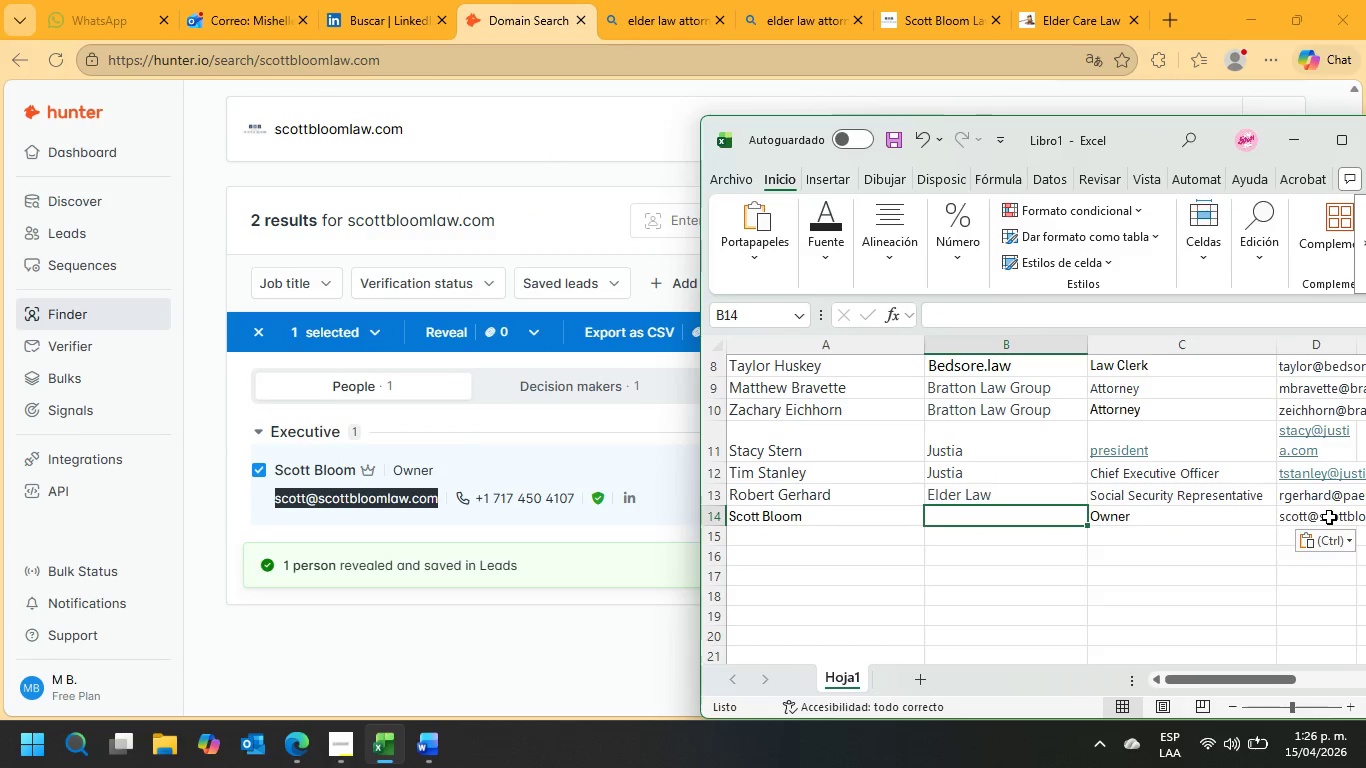 
type(Scott Bloom Law)
 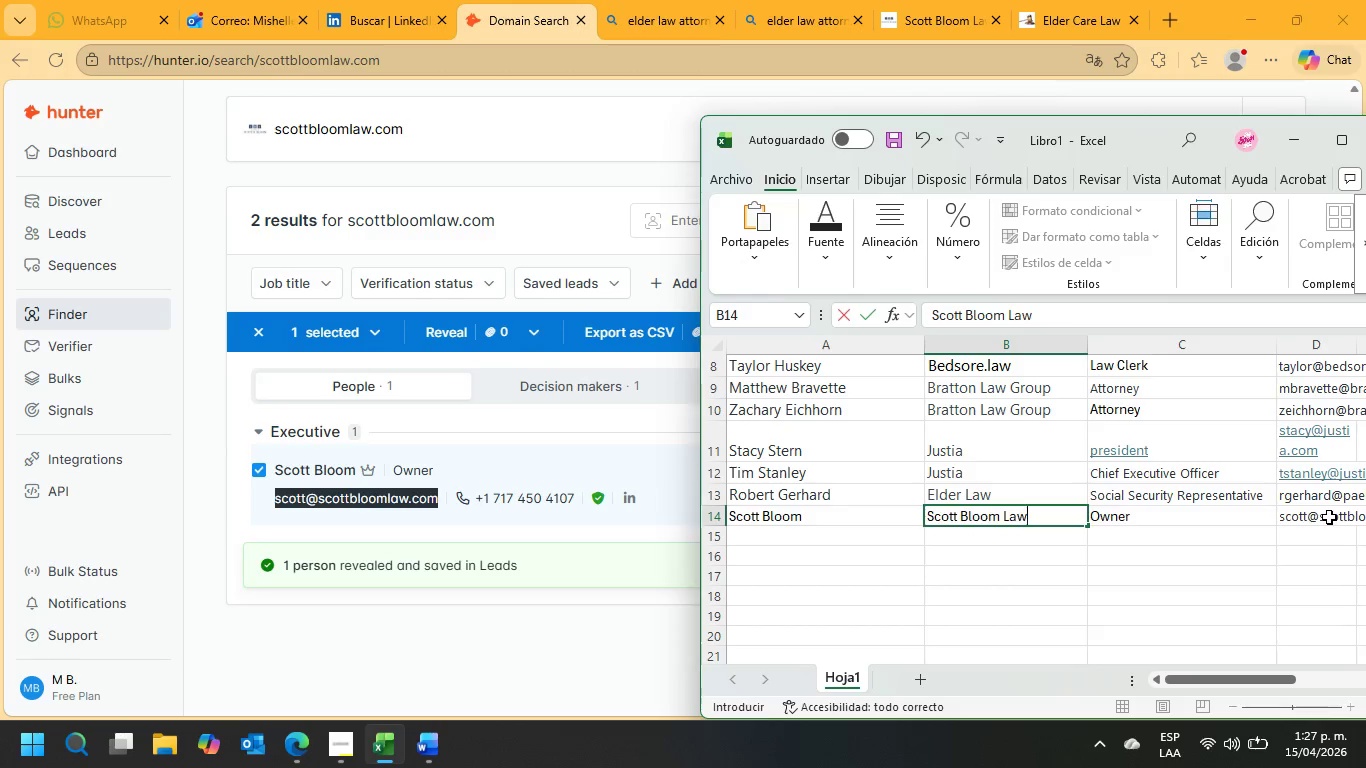 
key(Enter)
 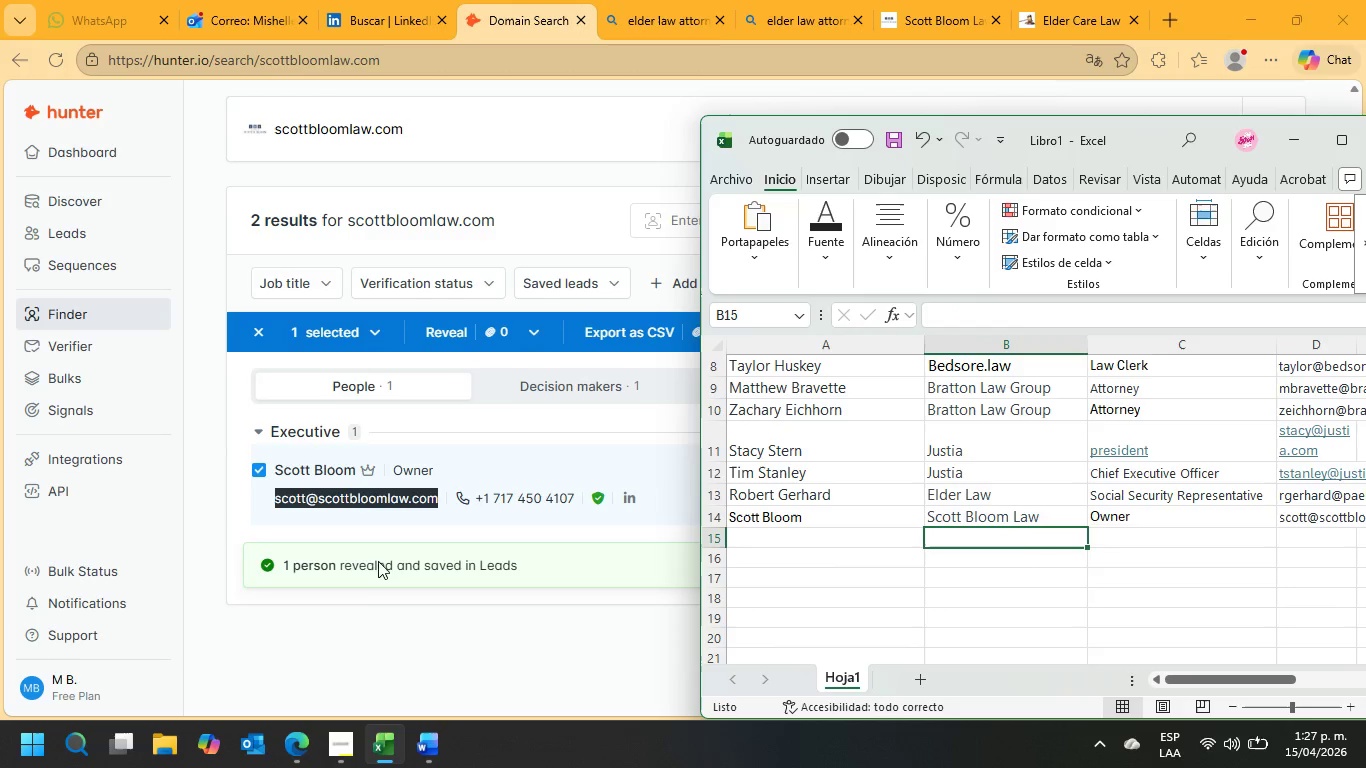 
left_click([495, 631])
 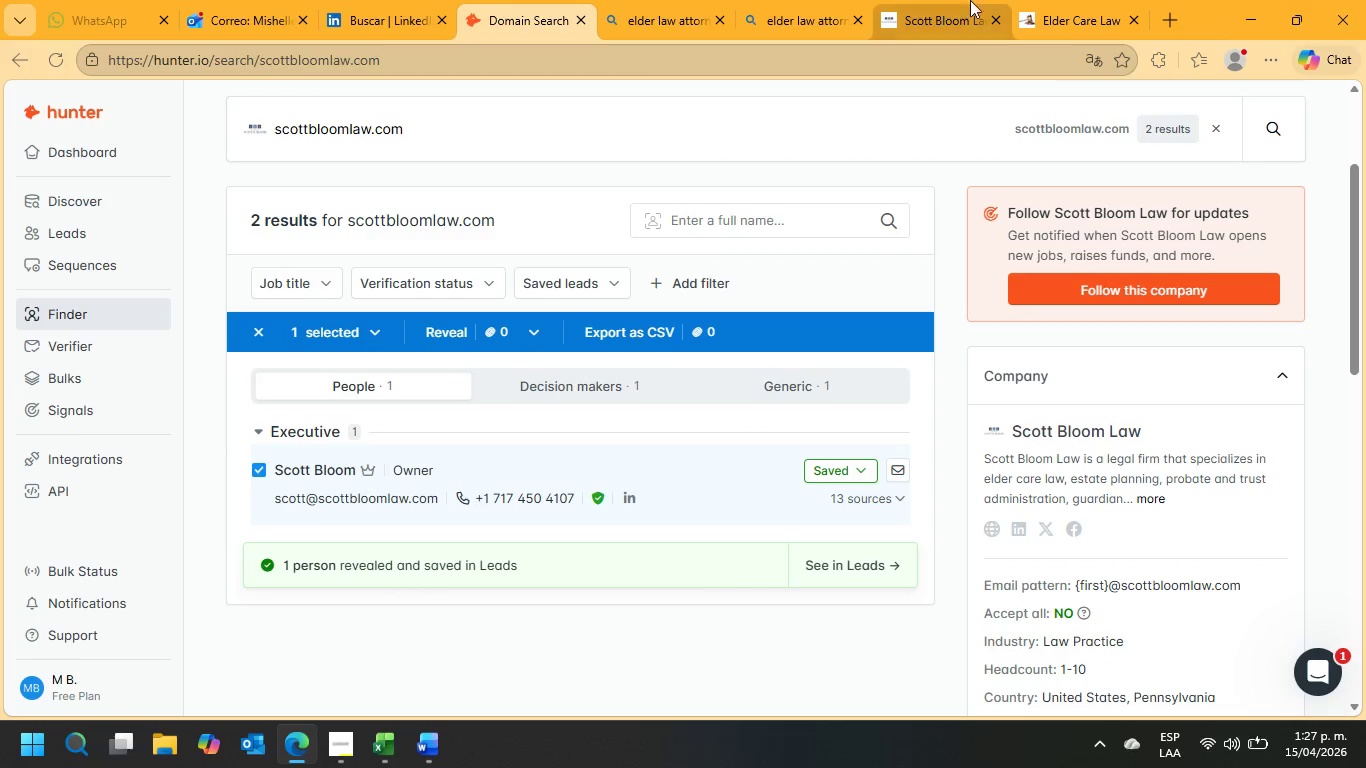 
left_click([1001, 0])
 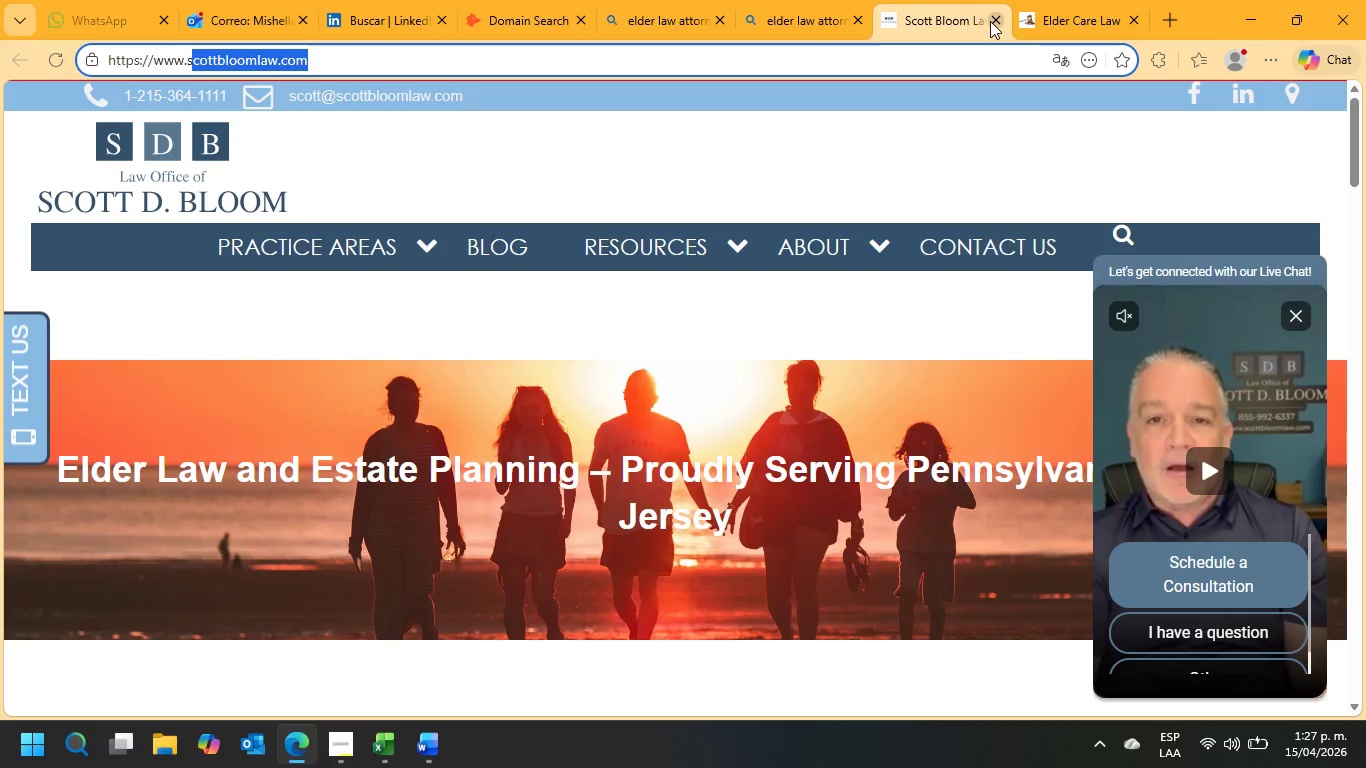 
left_click([996, 22])
 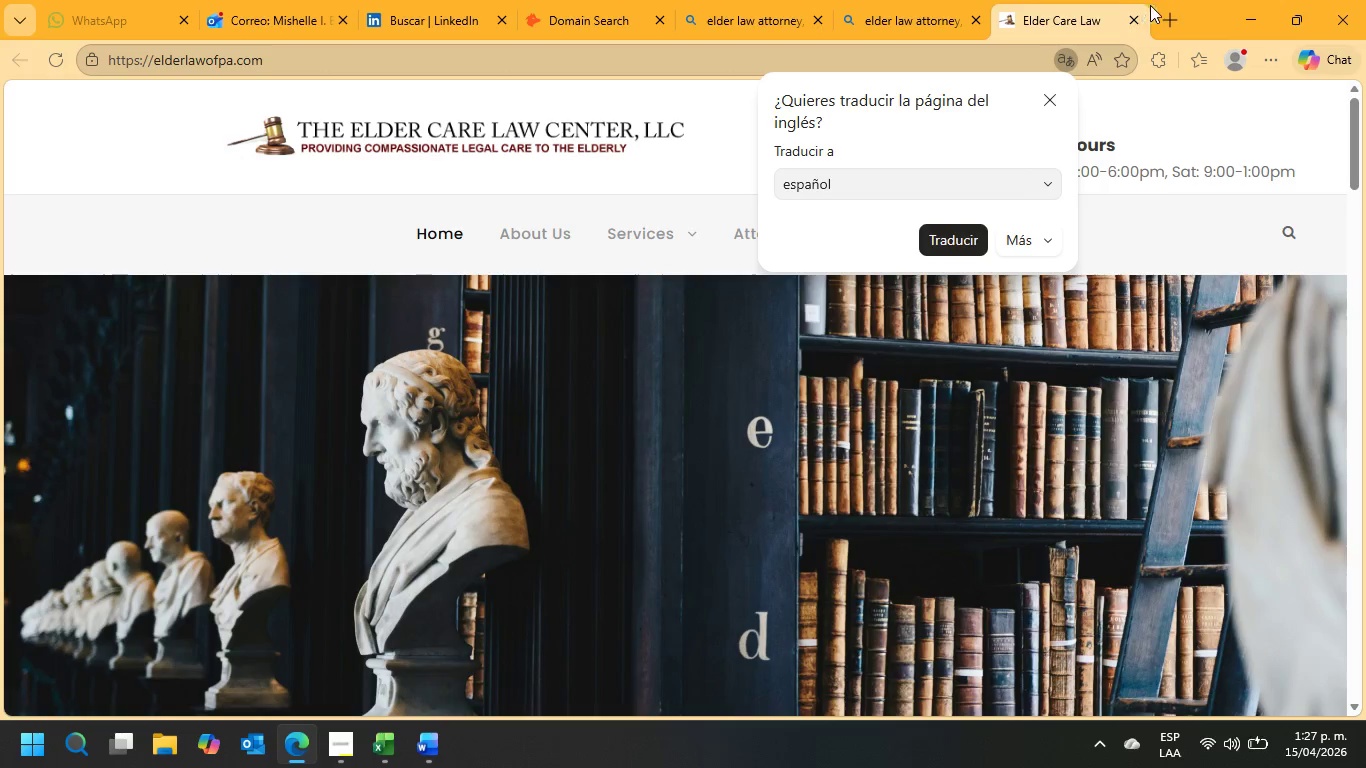 
left_click([1137, 24])
 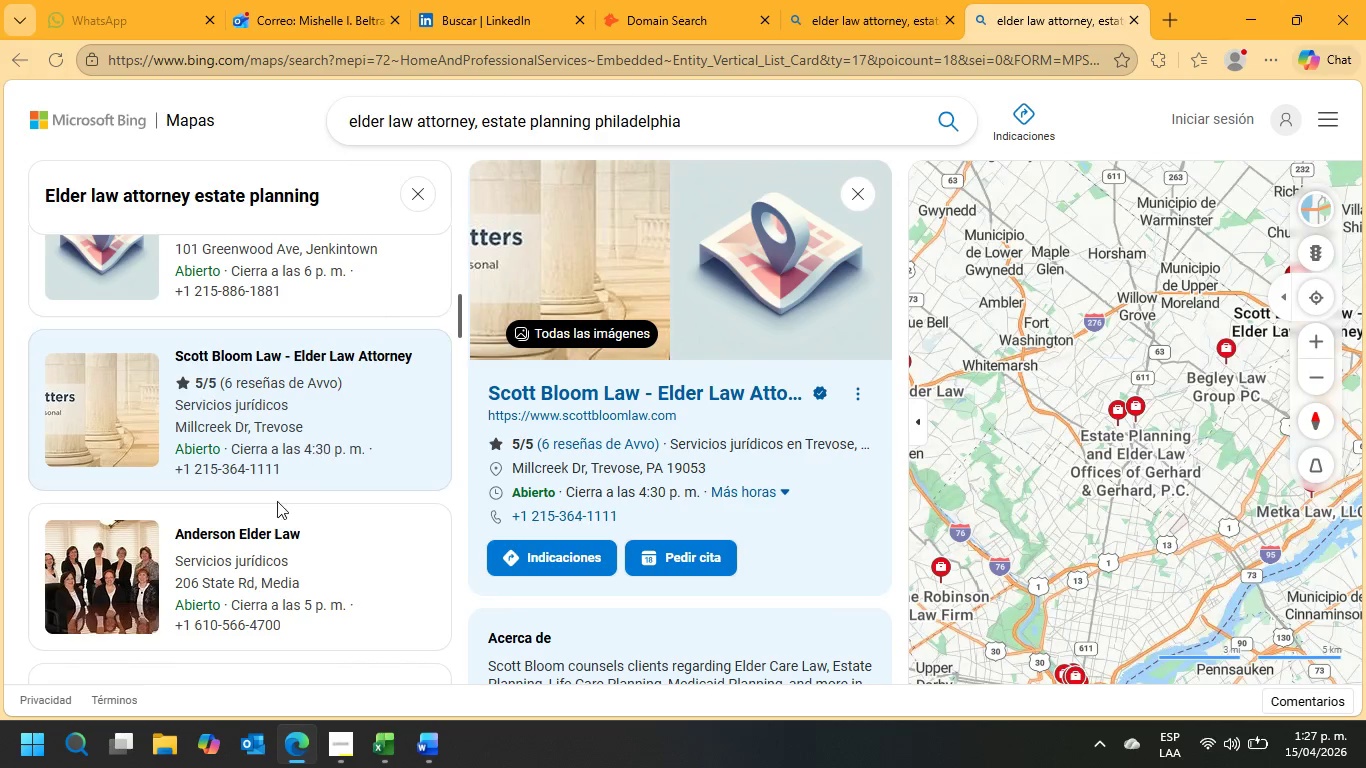 
scroll: coordinate [277, 501], scroll_direction: down, amount: 1.0
 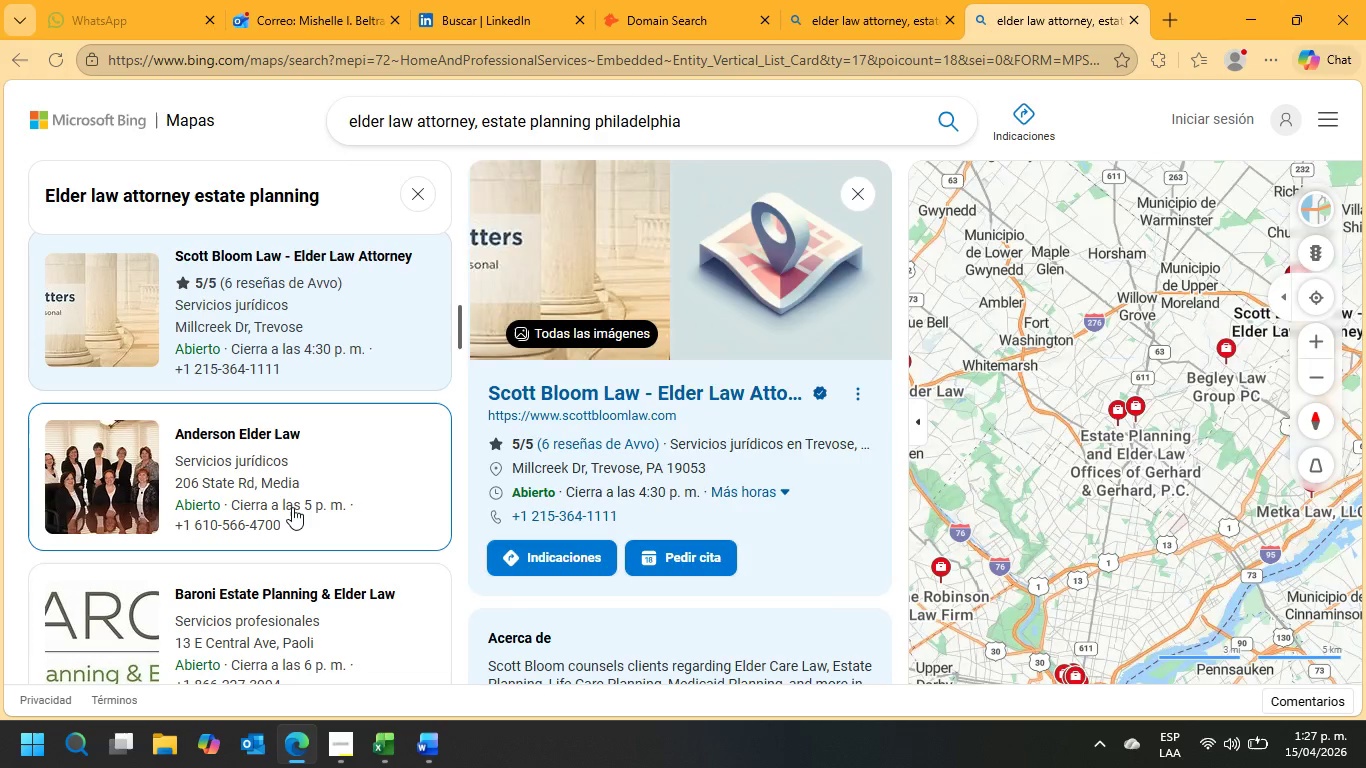 
left_click([292, 507])
 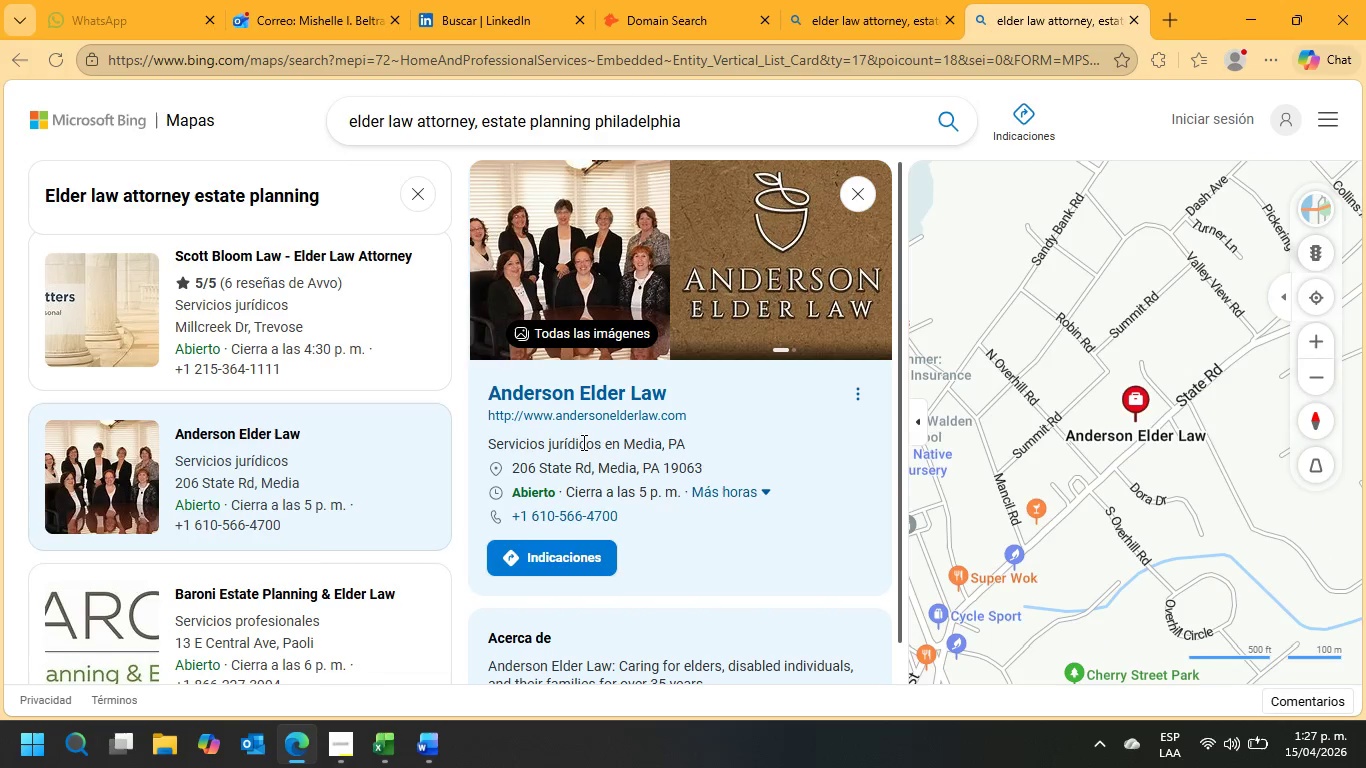 
left_click([593, 412])
 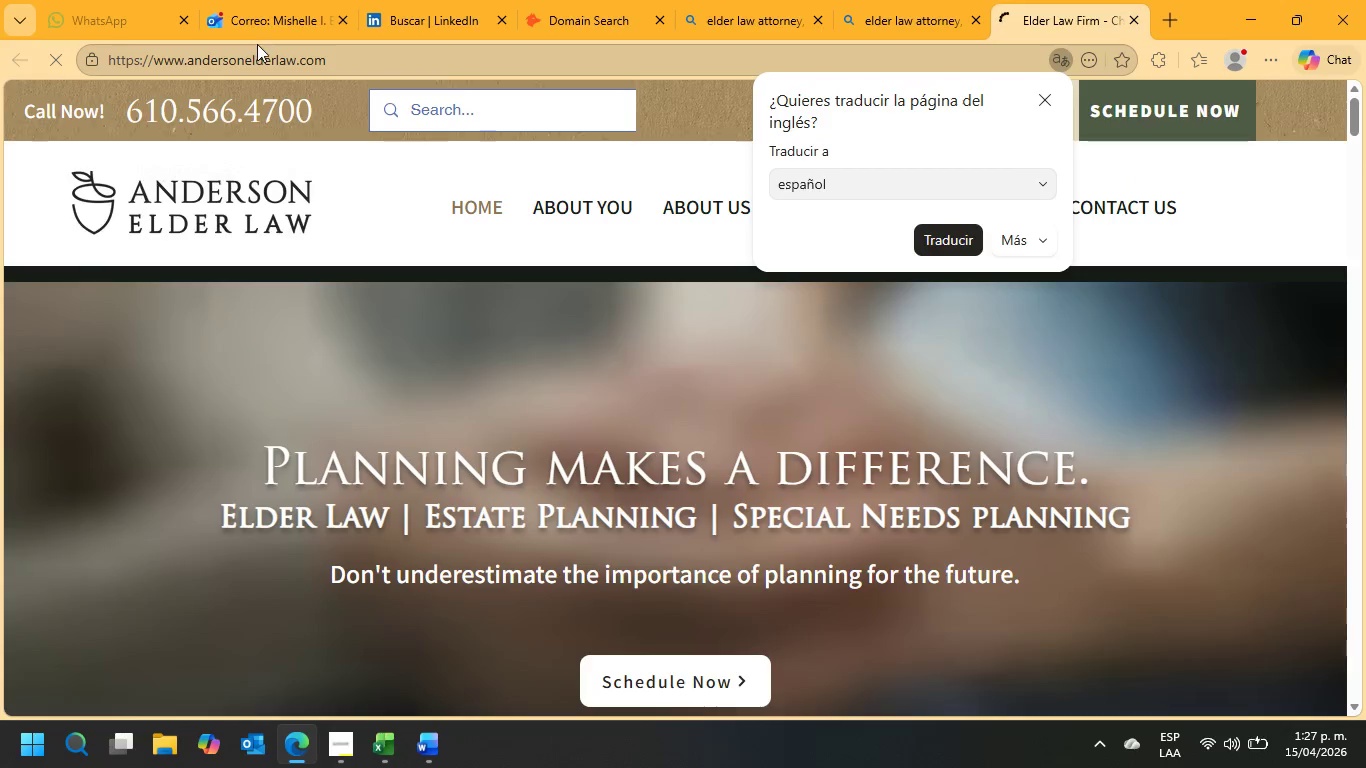 
left_click_drag(start_coordinate=[297, 61], to_coordinate=[206, 61])
 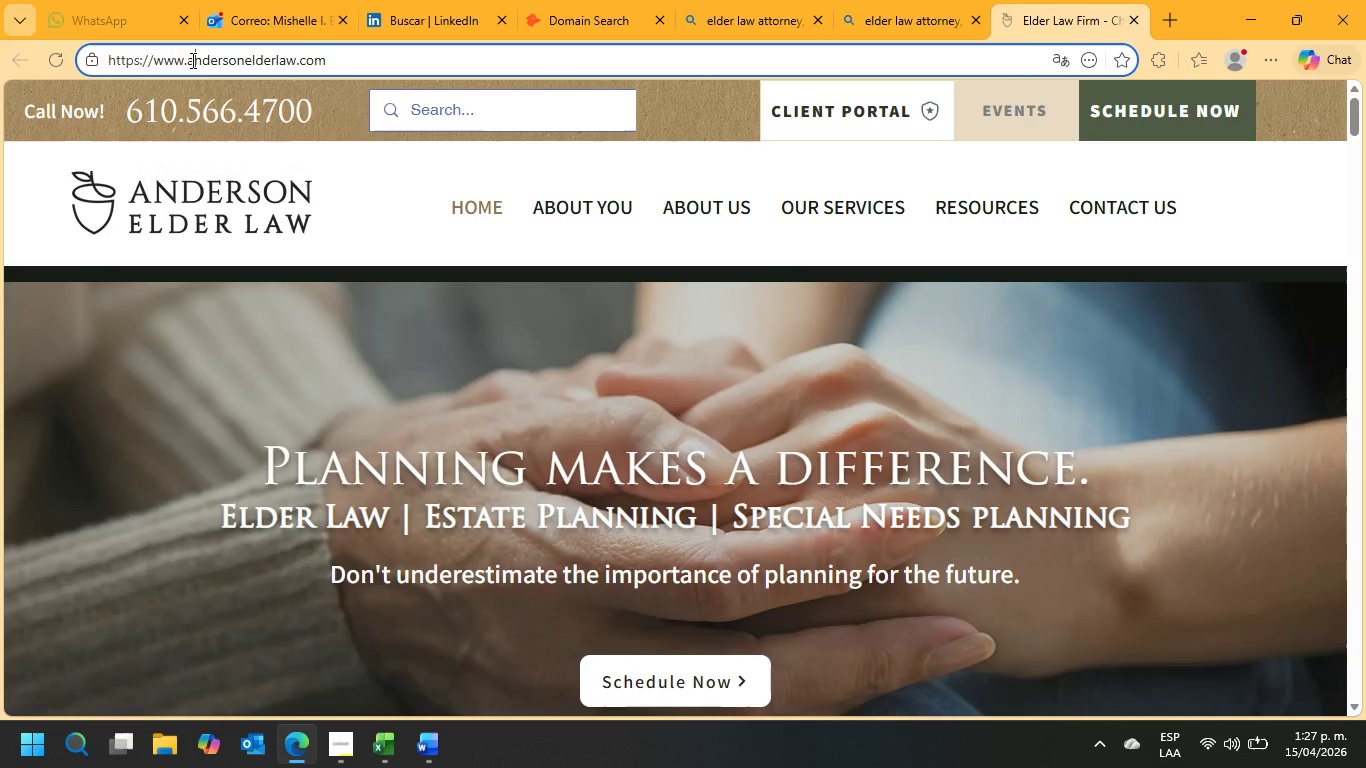 
left_click_drag(start_coordinate=[191, 60], to_coordinate=[333, 59])
 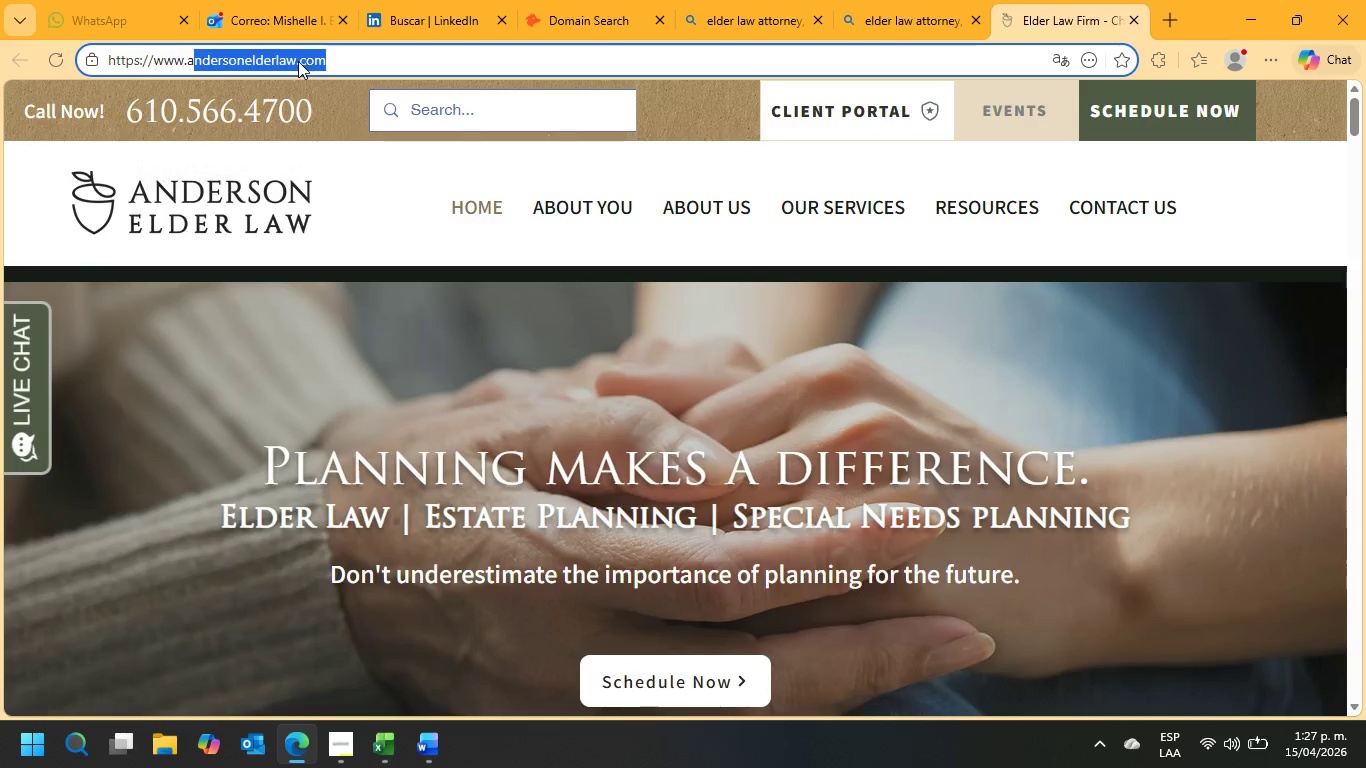 
right_click([298, 61])
 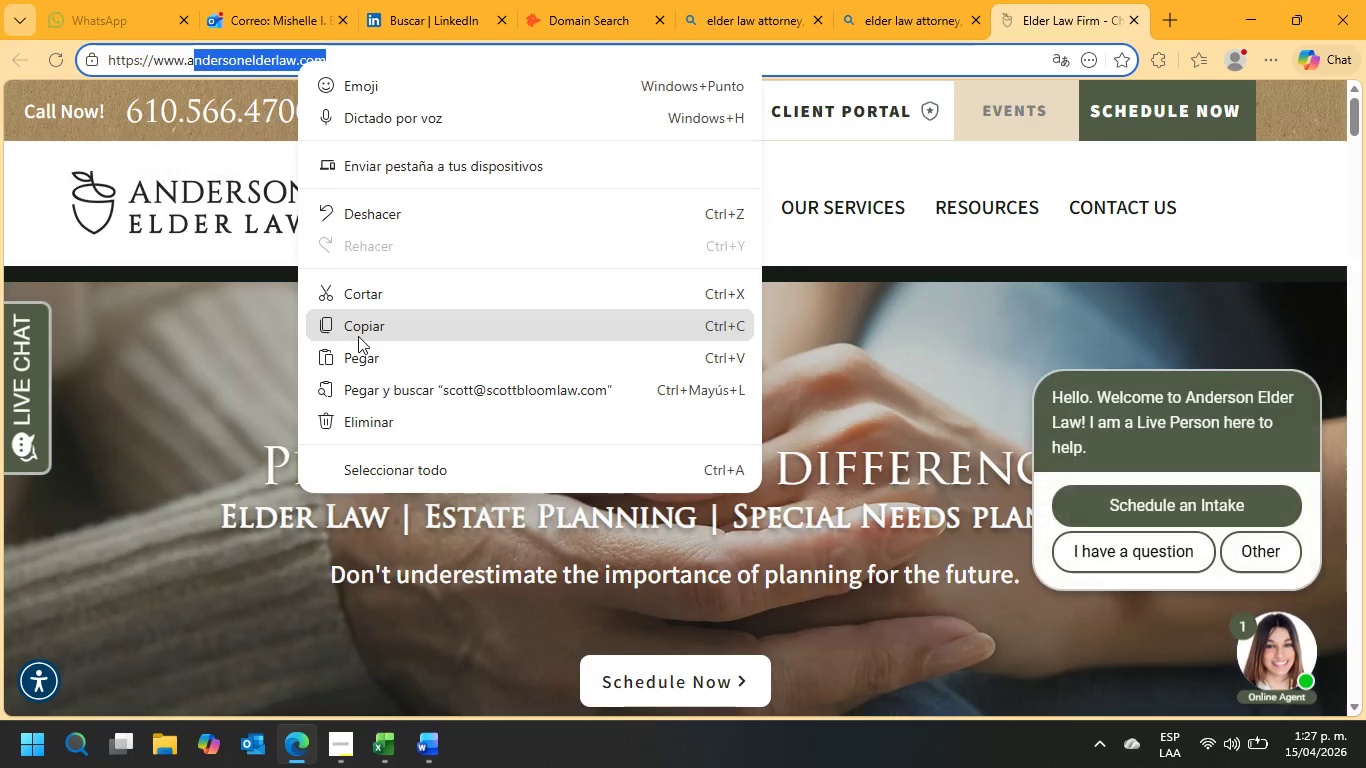 
left_click([358, 326])
 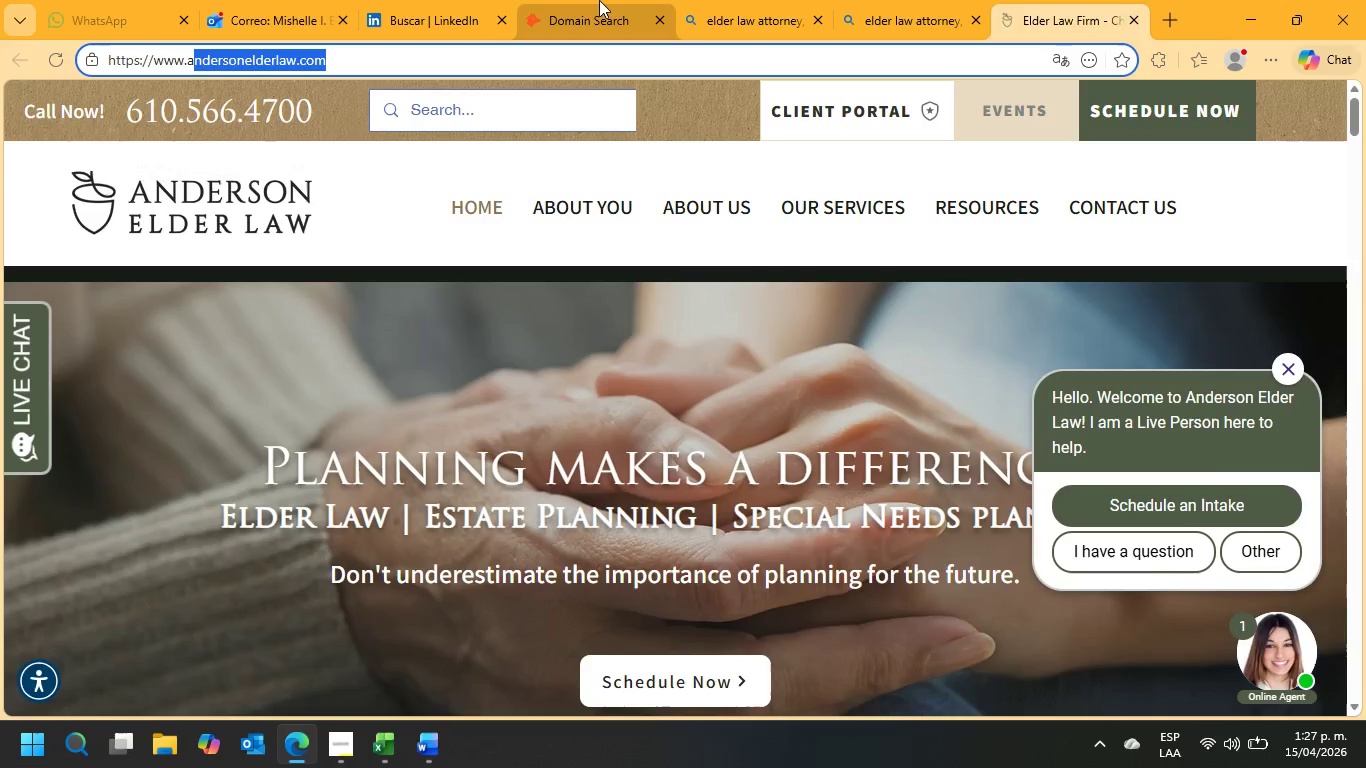 
left_click([599, 0])
 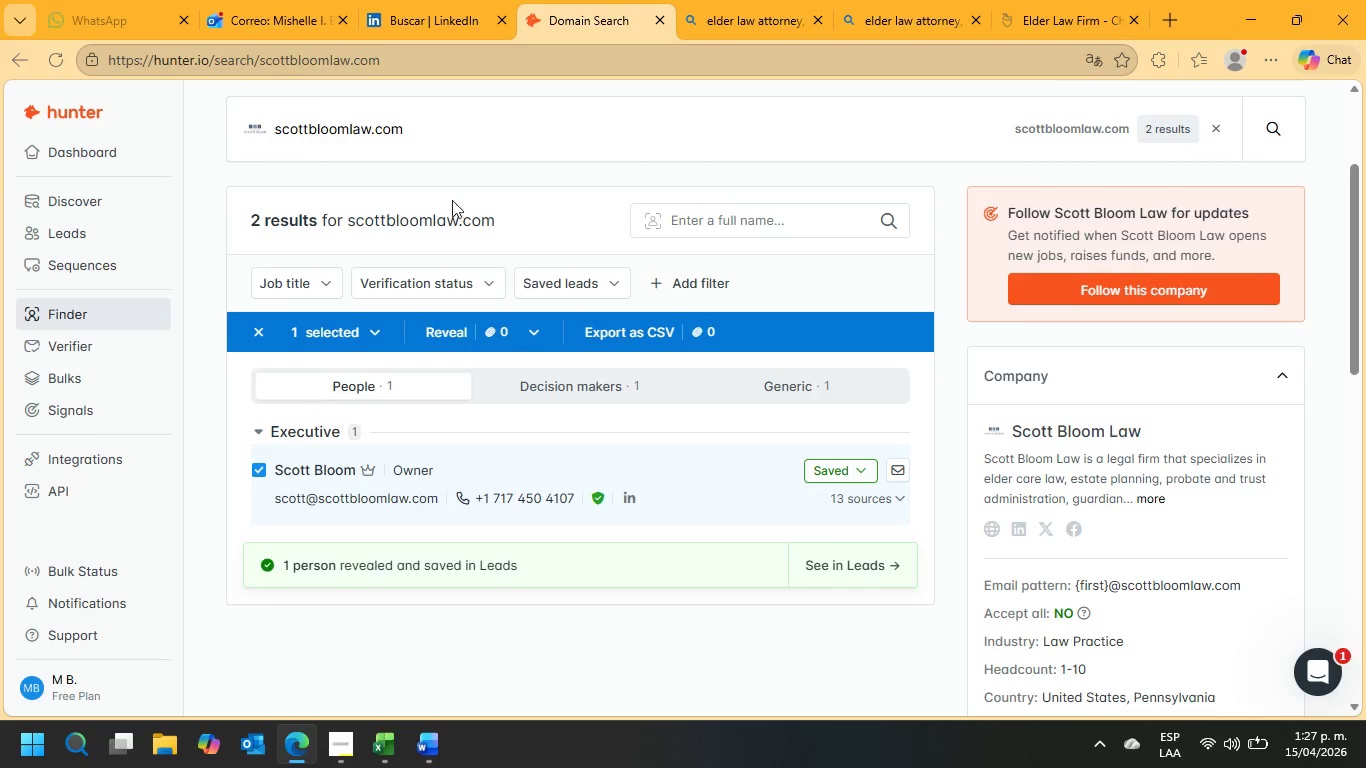 
scroll: coordinate [449, 199], scroll_direction: up, amount: 3.0
 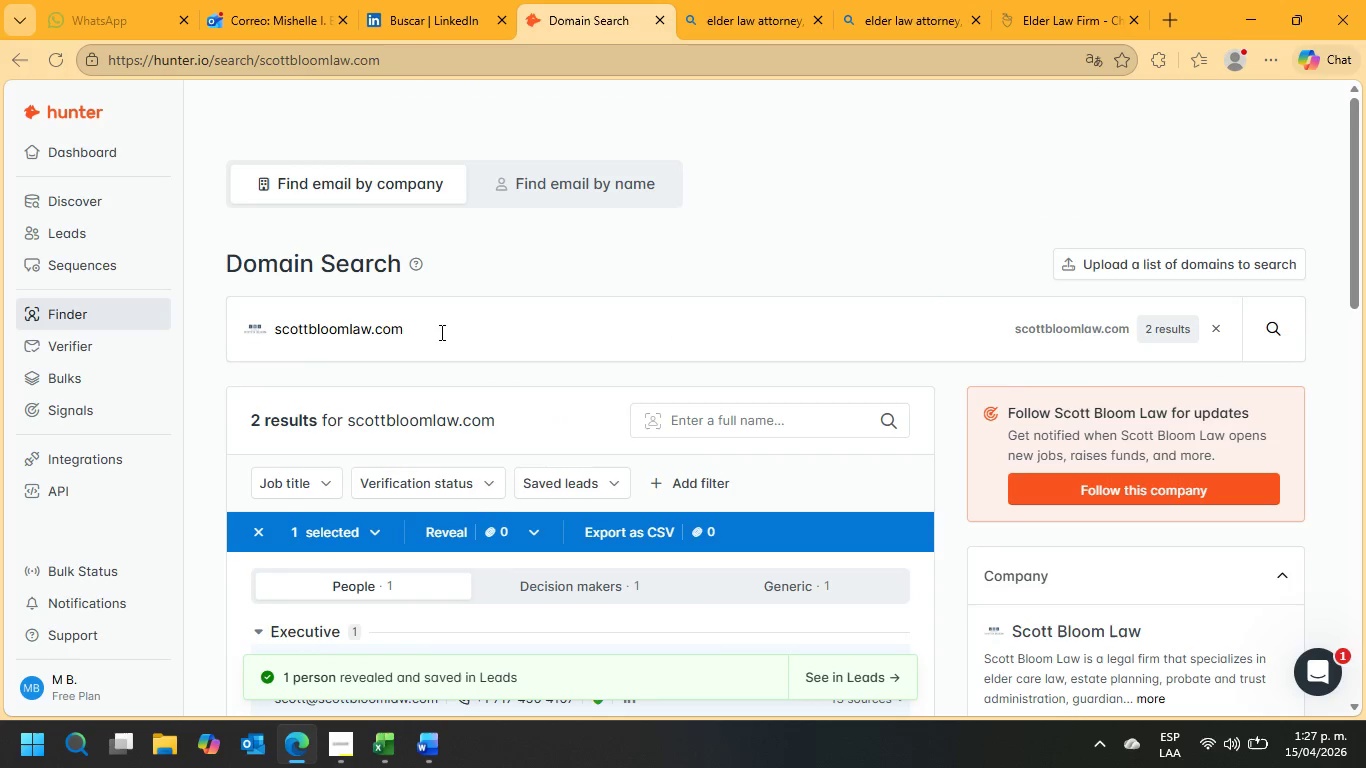 
left_click_drag(start_coordinate=[440, 332], to_coordinate=[220, 332])
 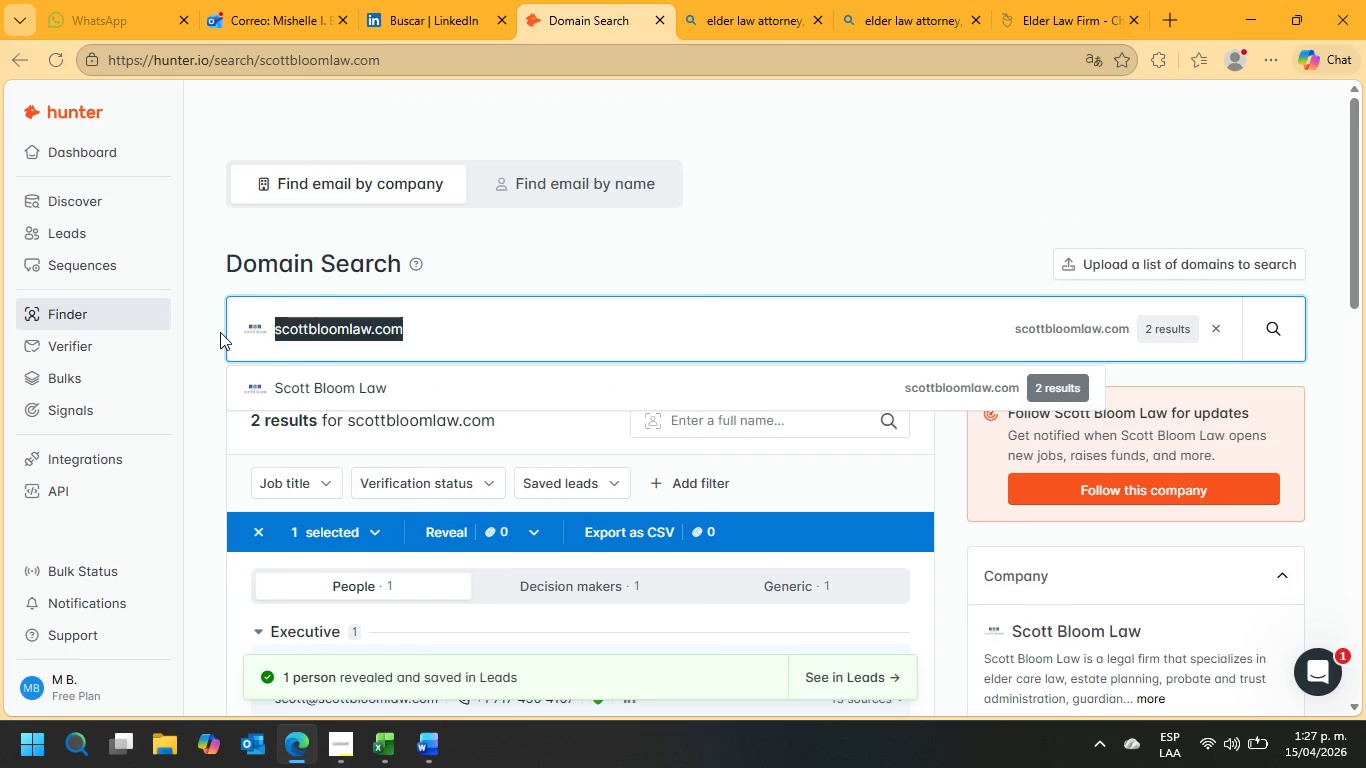 
key(Control+V)
 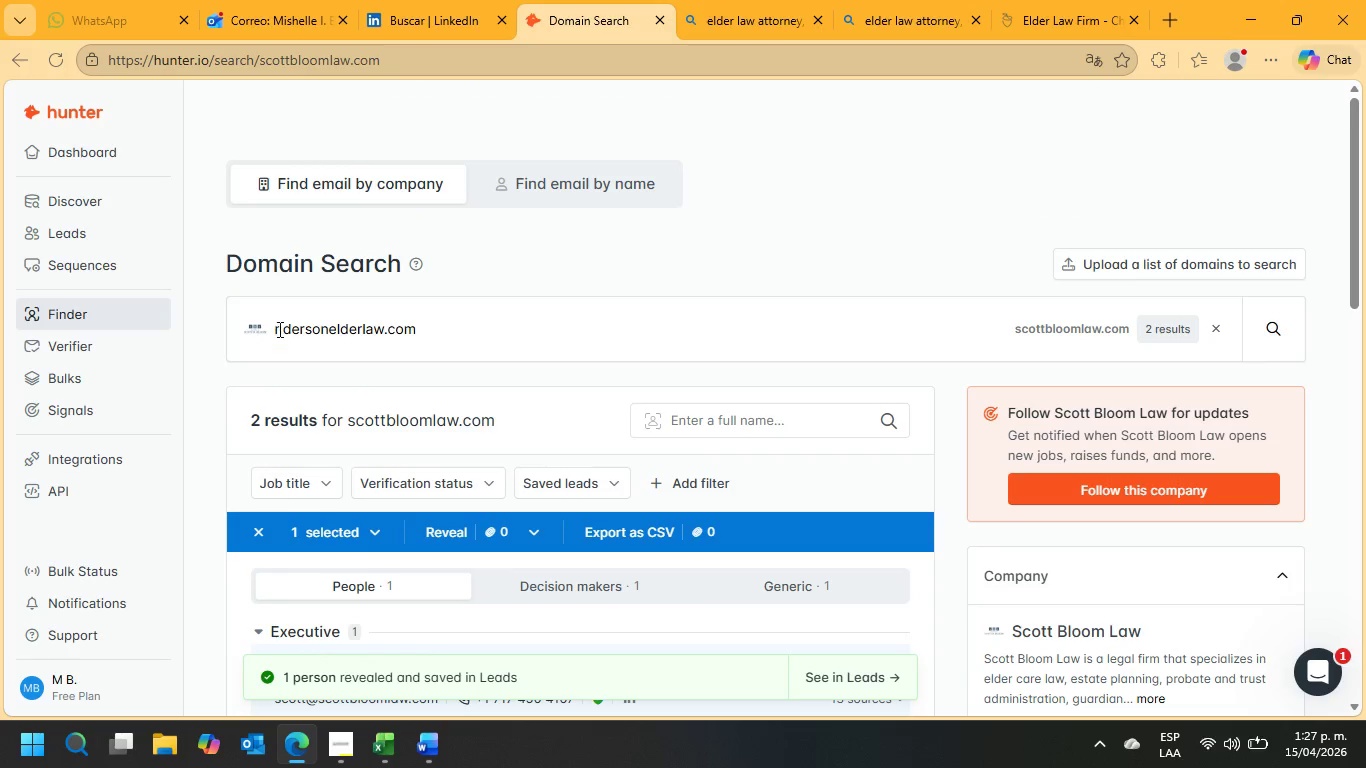 
double_click([278, 329])
 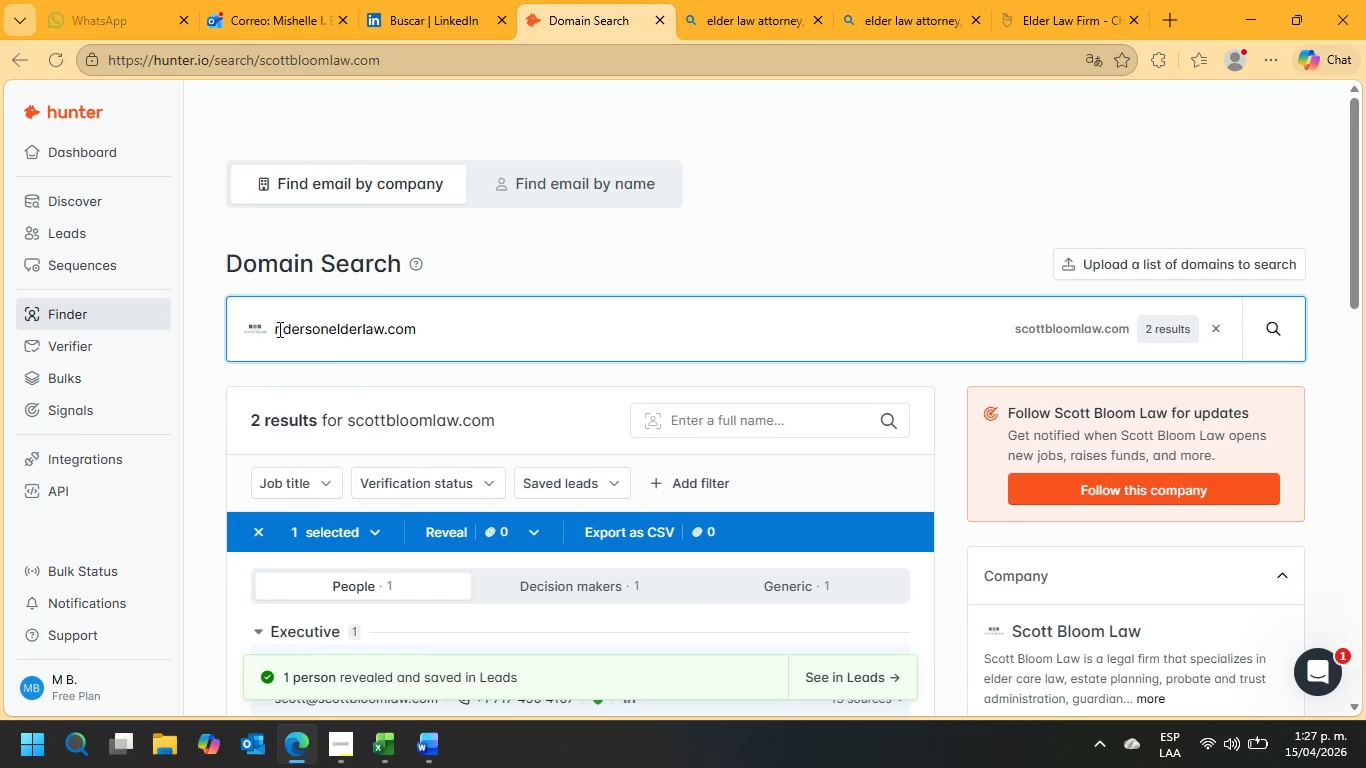 
key(A)
 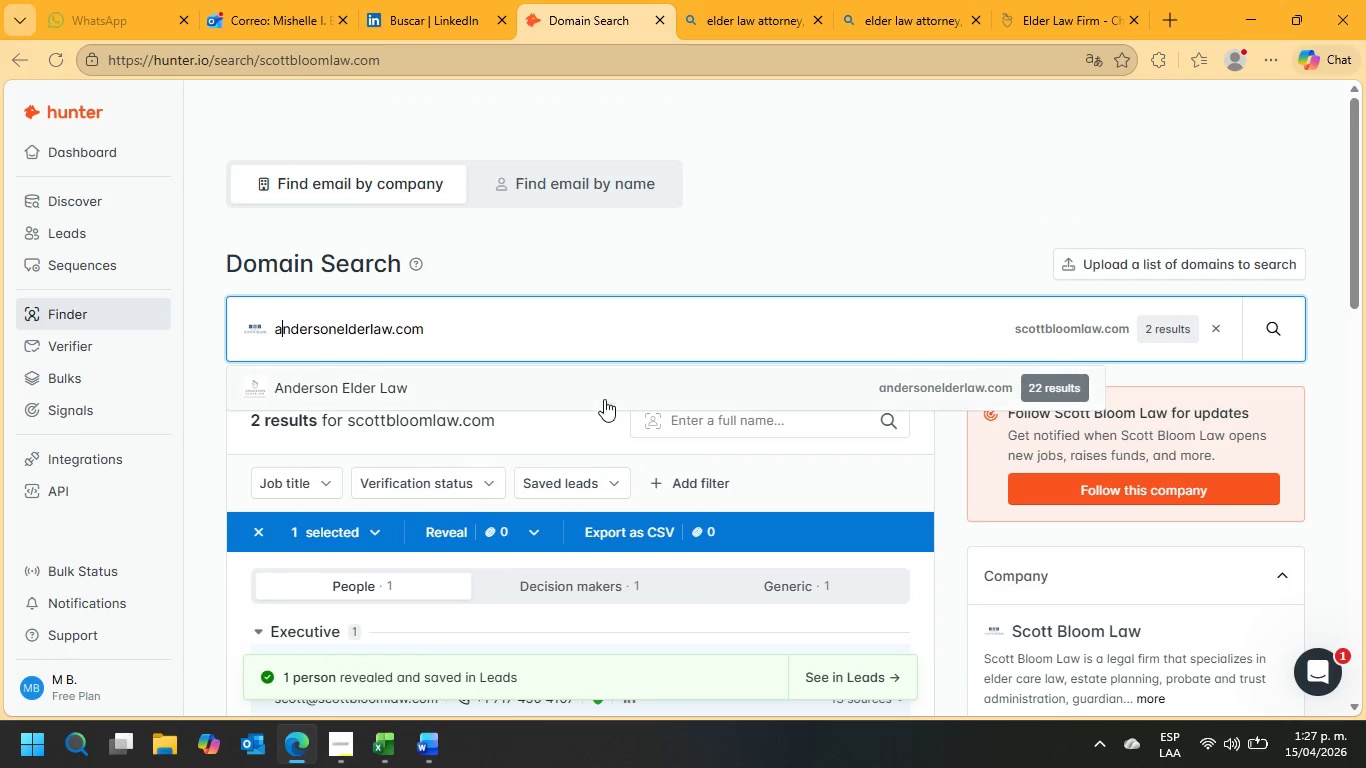 
left_click([604, 398])
 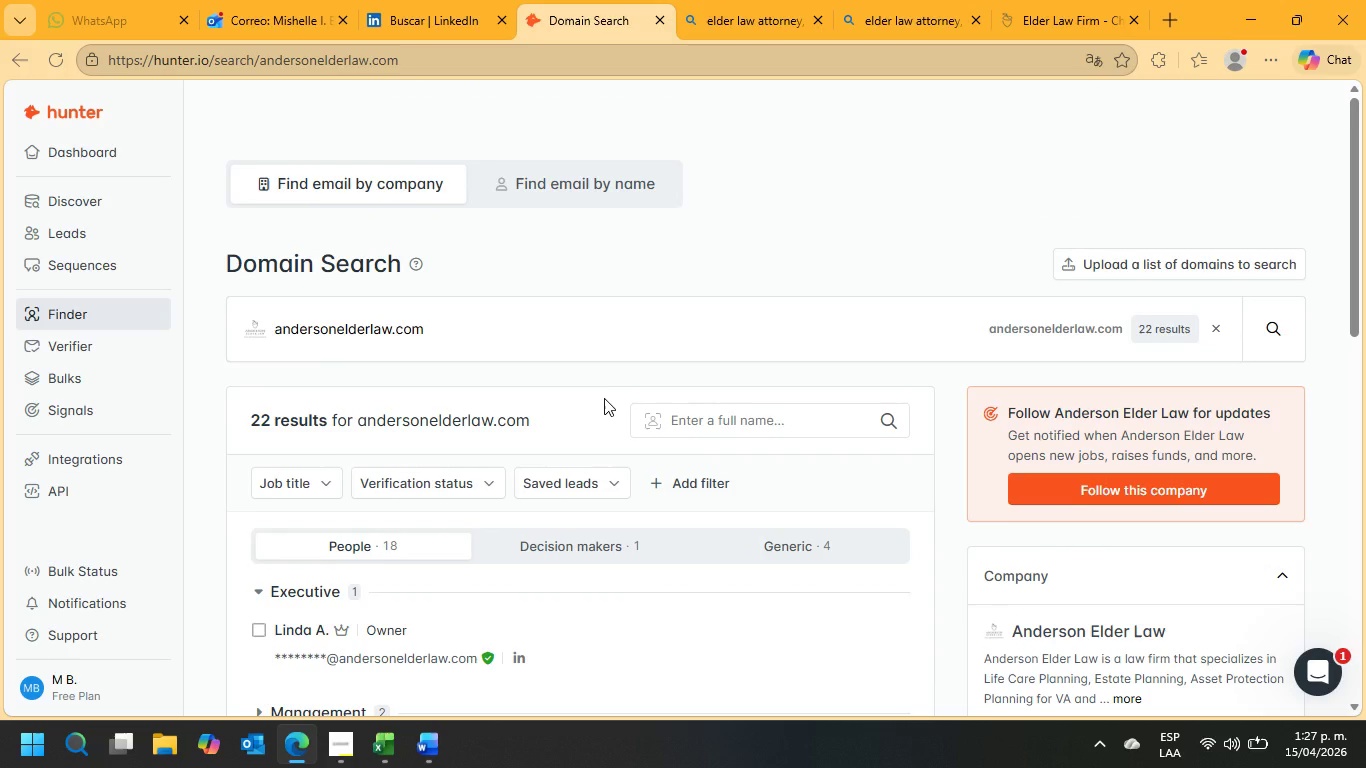 
scroll: coordinate [604, 398], scroll_direction: down, amount: 3.0
 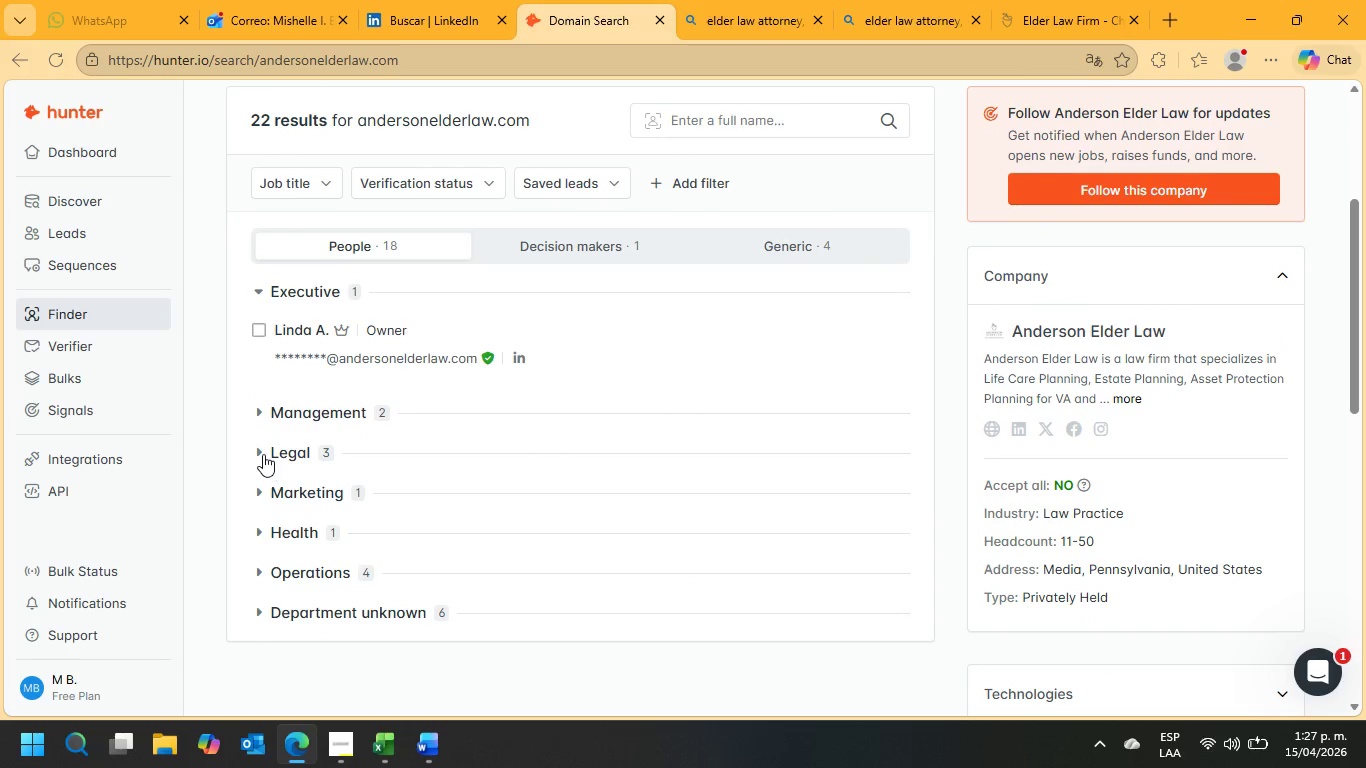 
left_click([263, 454])
 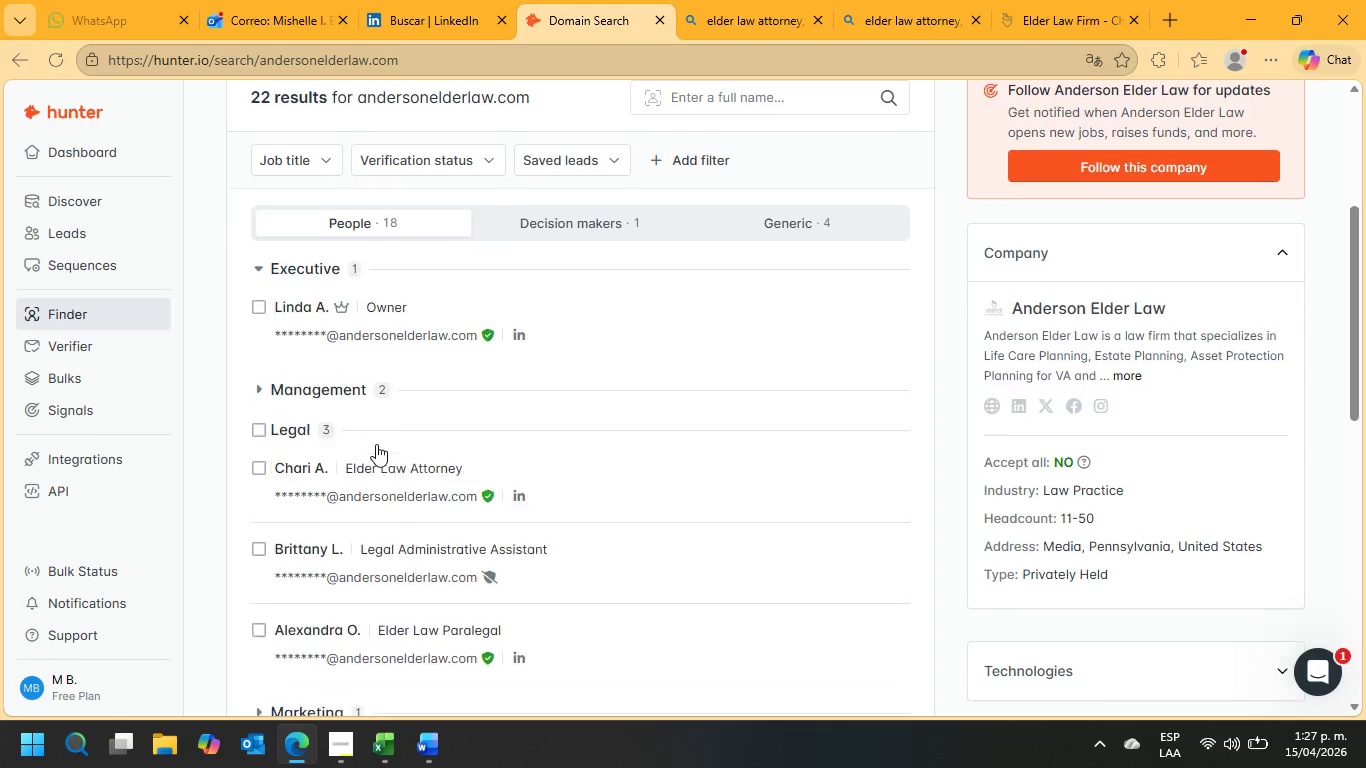 
scroll: coordinate [376, 444], scroll_direction: down, amount: 2.0
 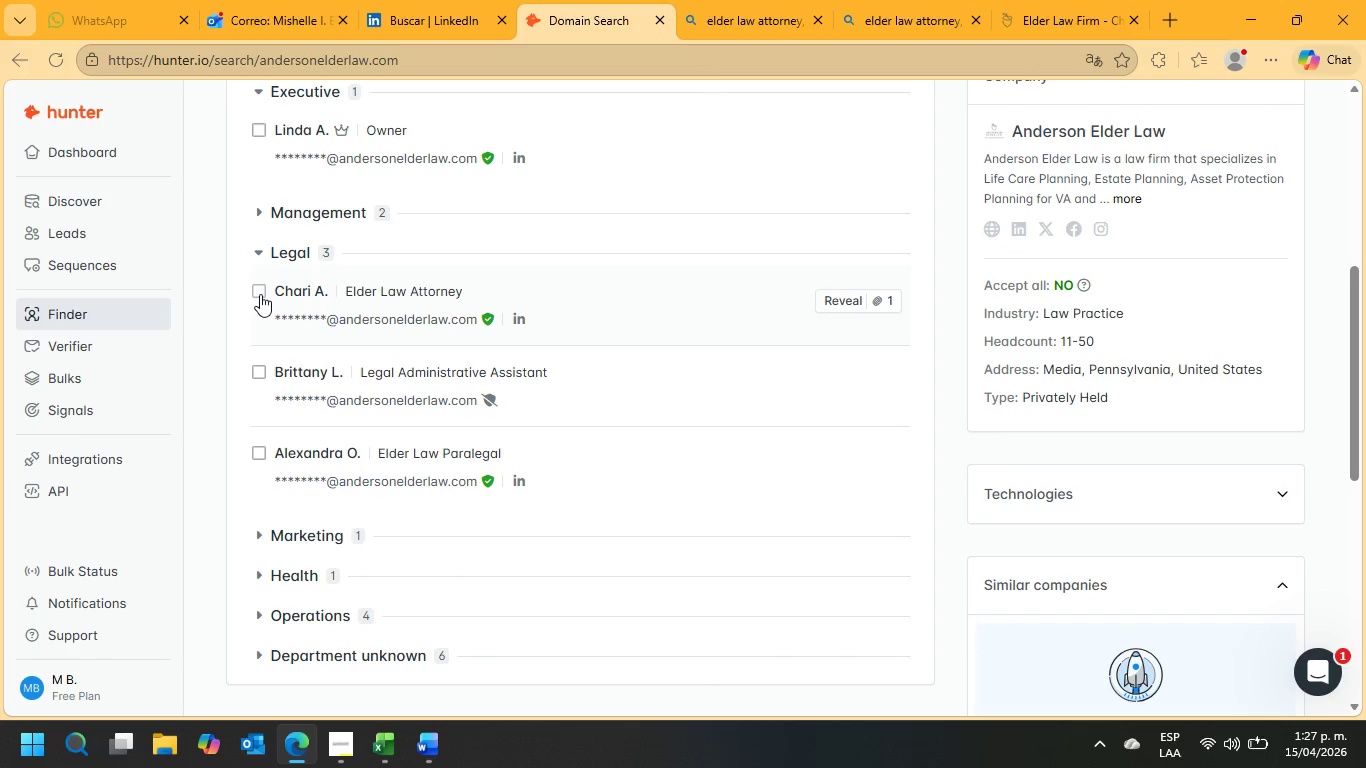 
left_click([258, 293])
 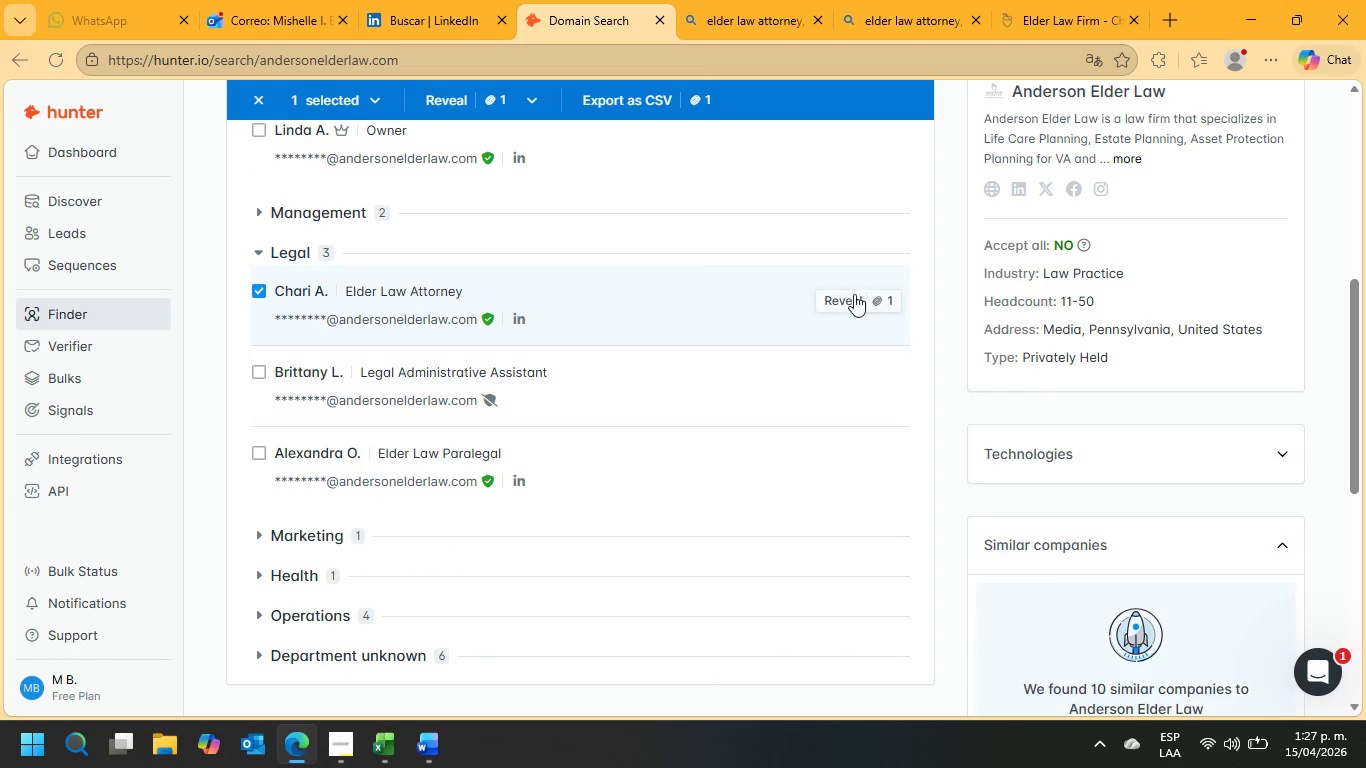 
left_click([843, 297])
 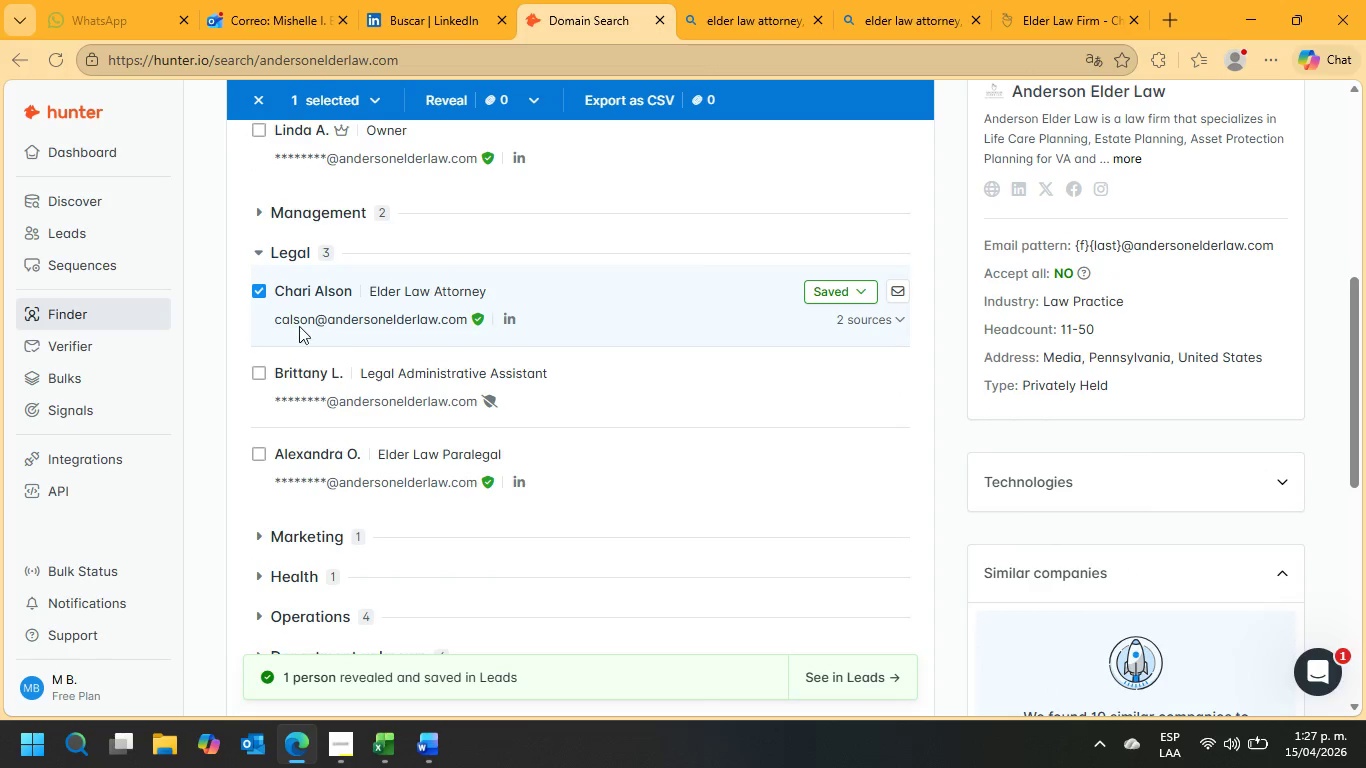 
left_click_drag(start_coordinate=[267, 319], to_coordinate=[466, 319])
 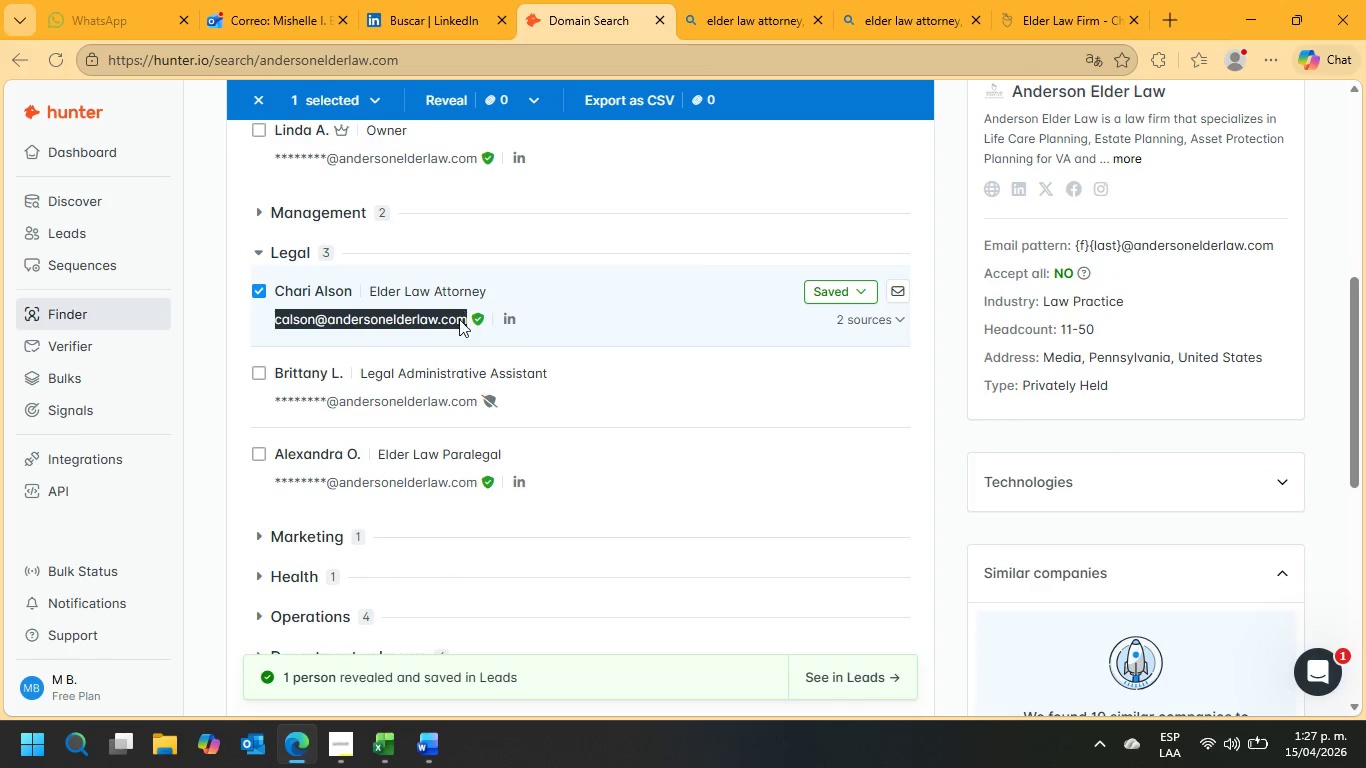 
right_click([459, 319])
 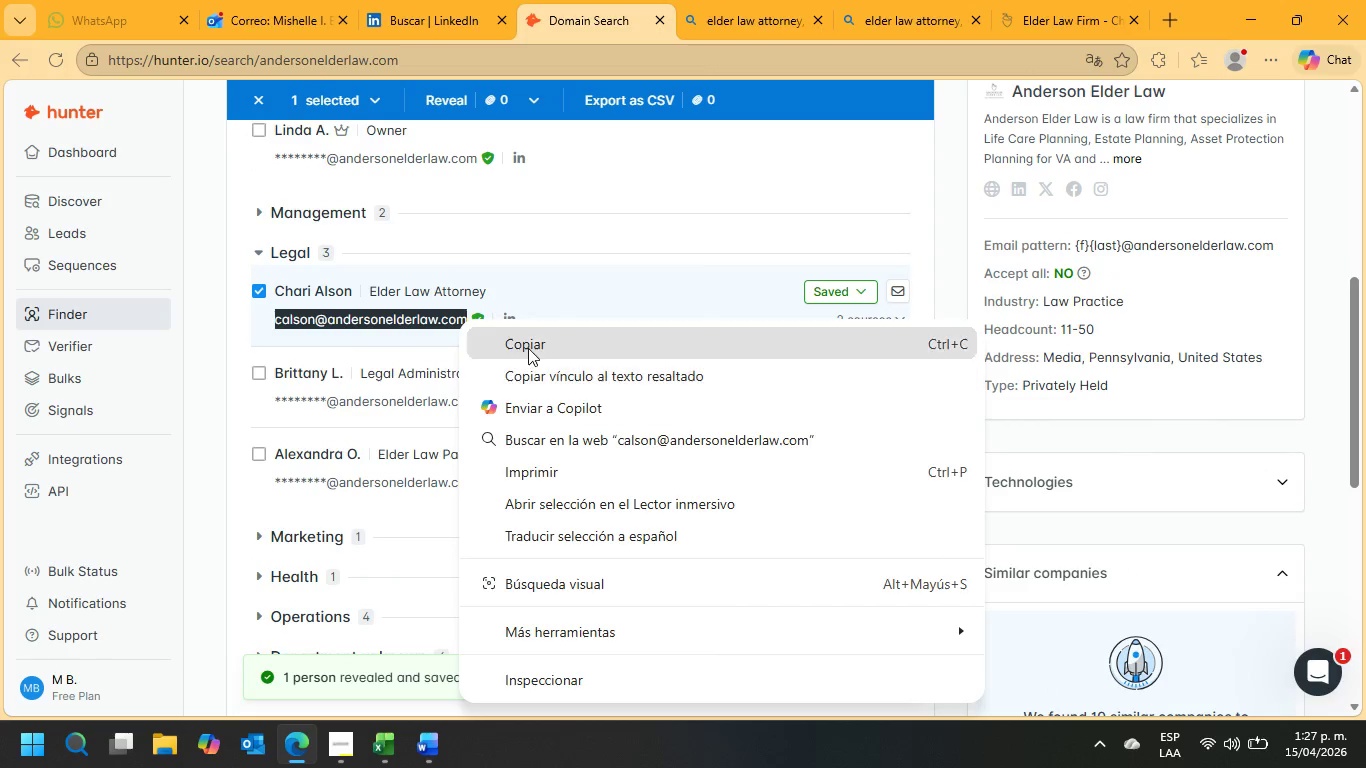 
left_click([528, 346])
 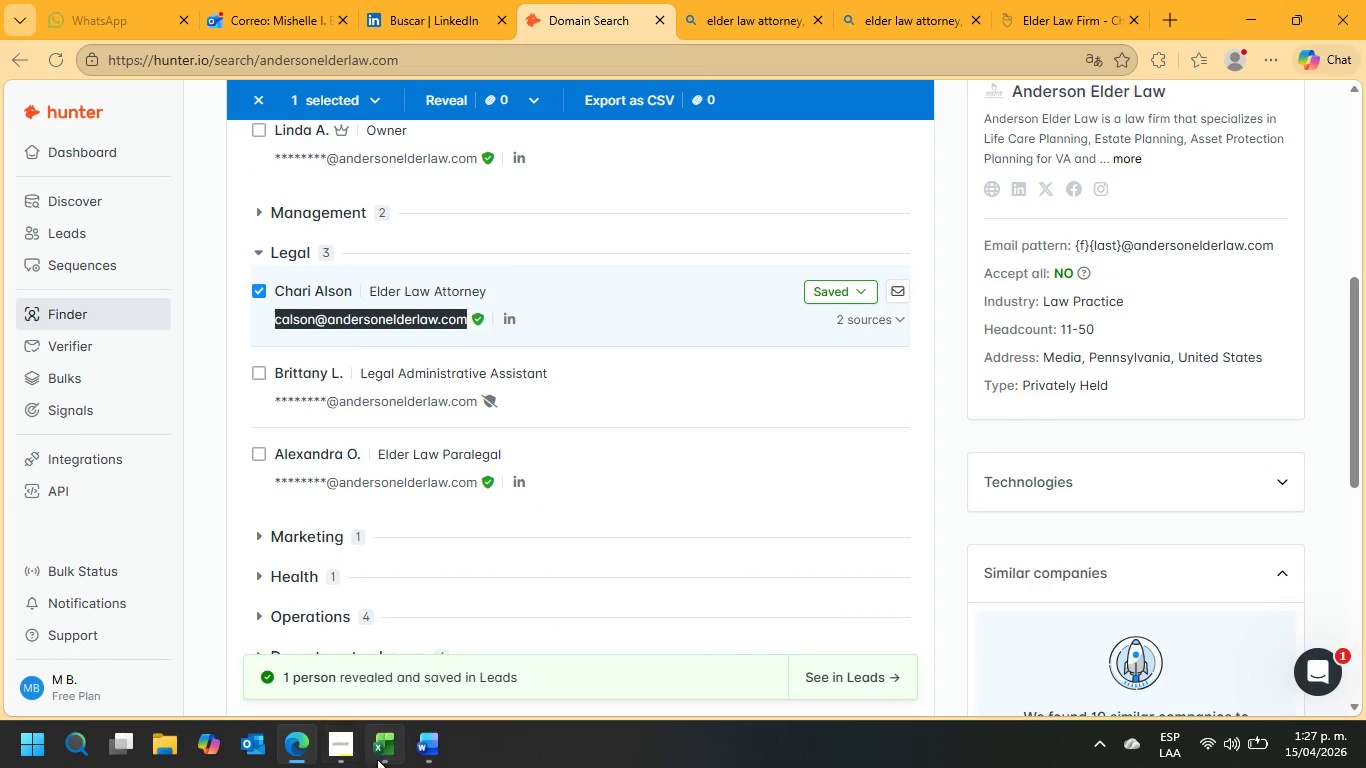 
left_click([385, 751])
 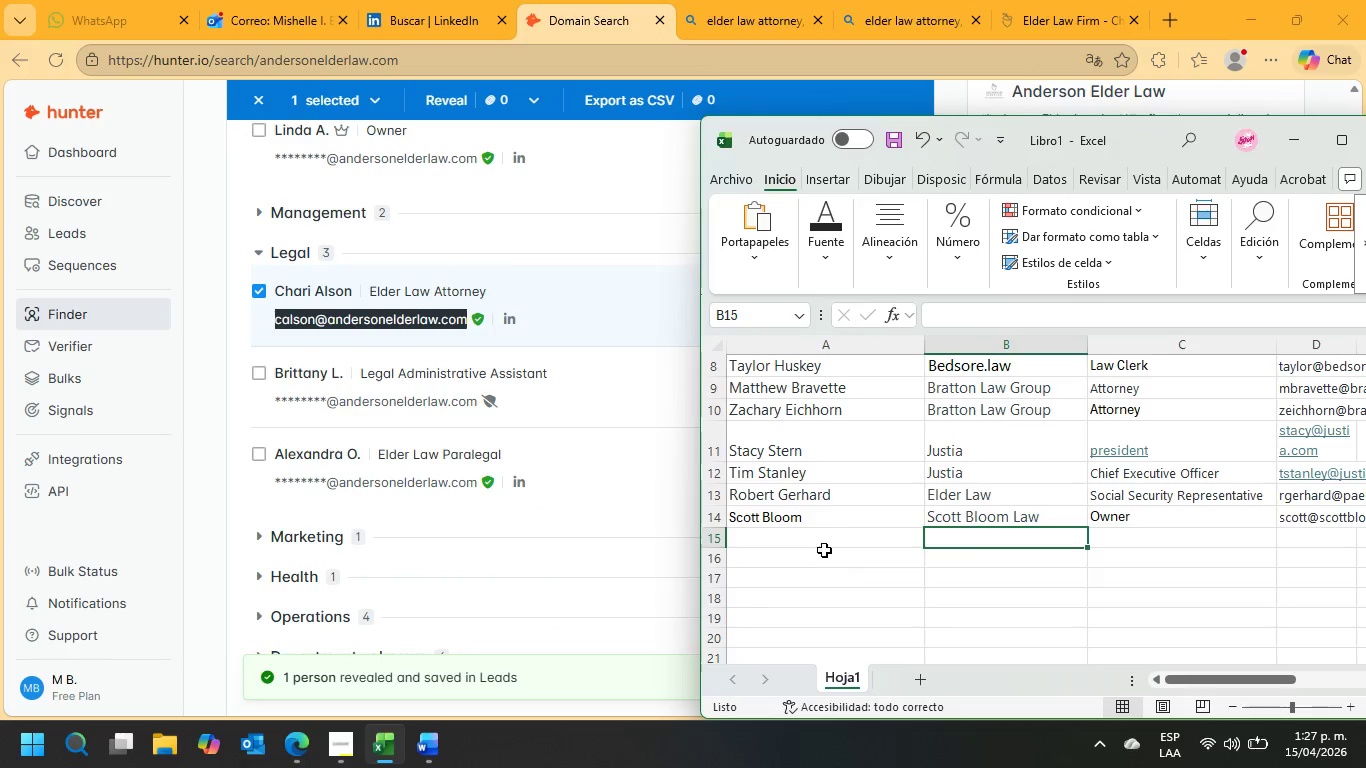 
left_click([820, 537])
 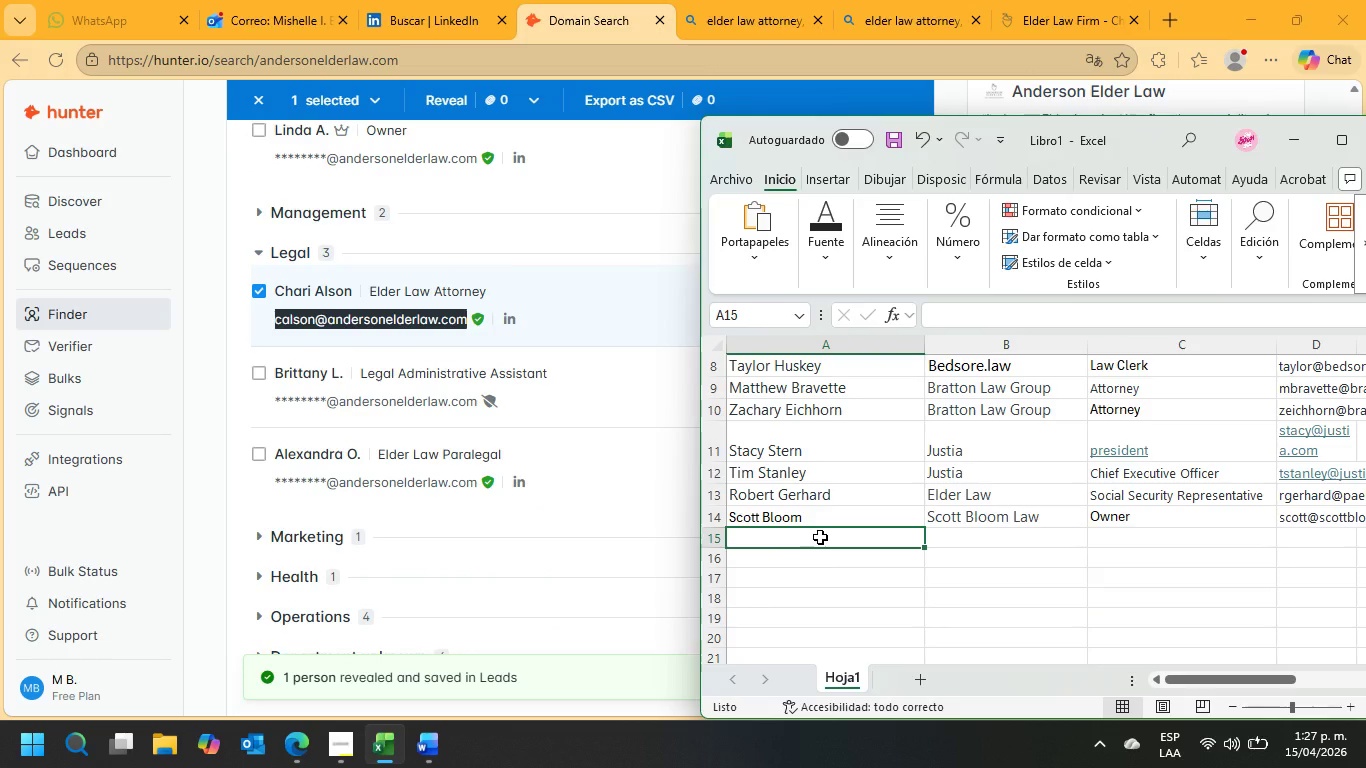 
type(Chjari )
key(Backspace)
key(Backspace)
key(Backspace)
key(Backspace)
key(Backspace)
type(ari Alson)
 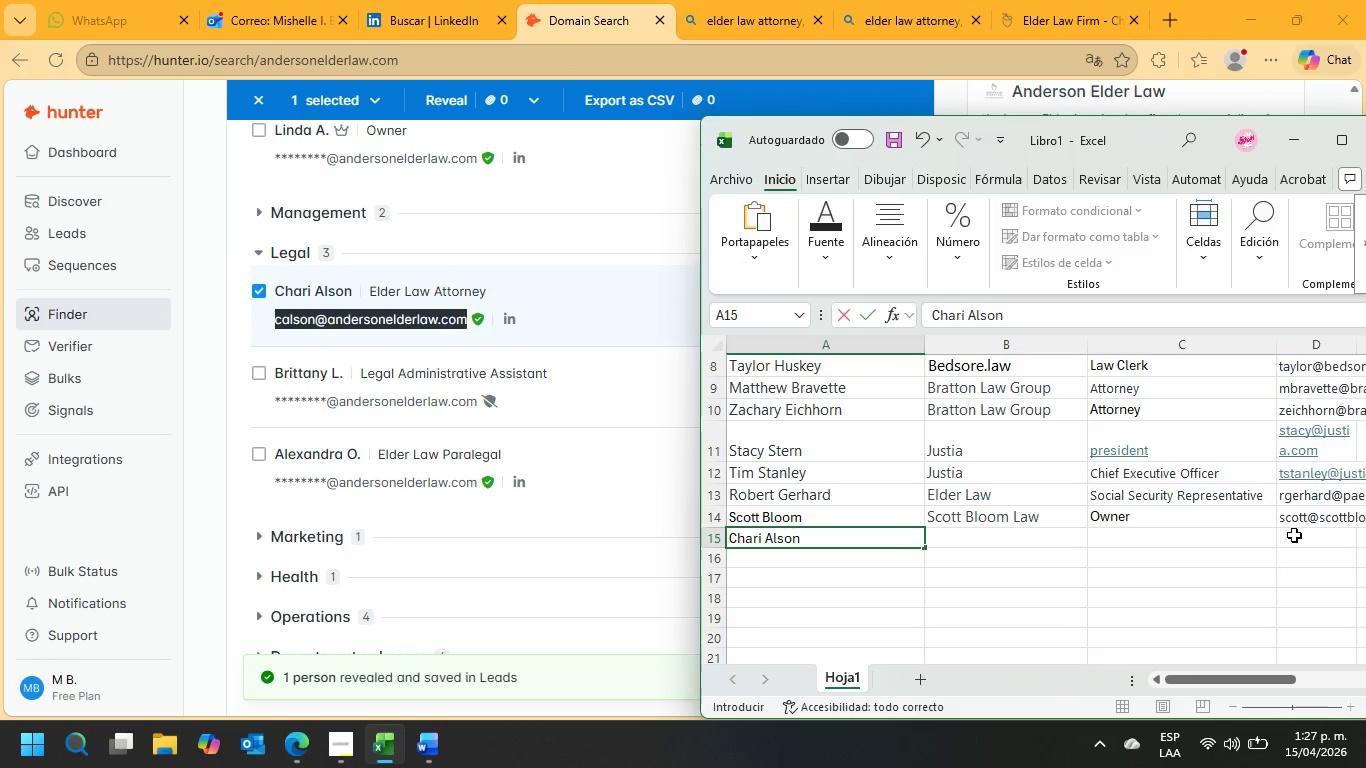 
left_click([1297, 535])
 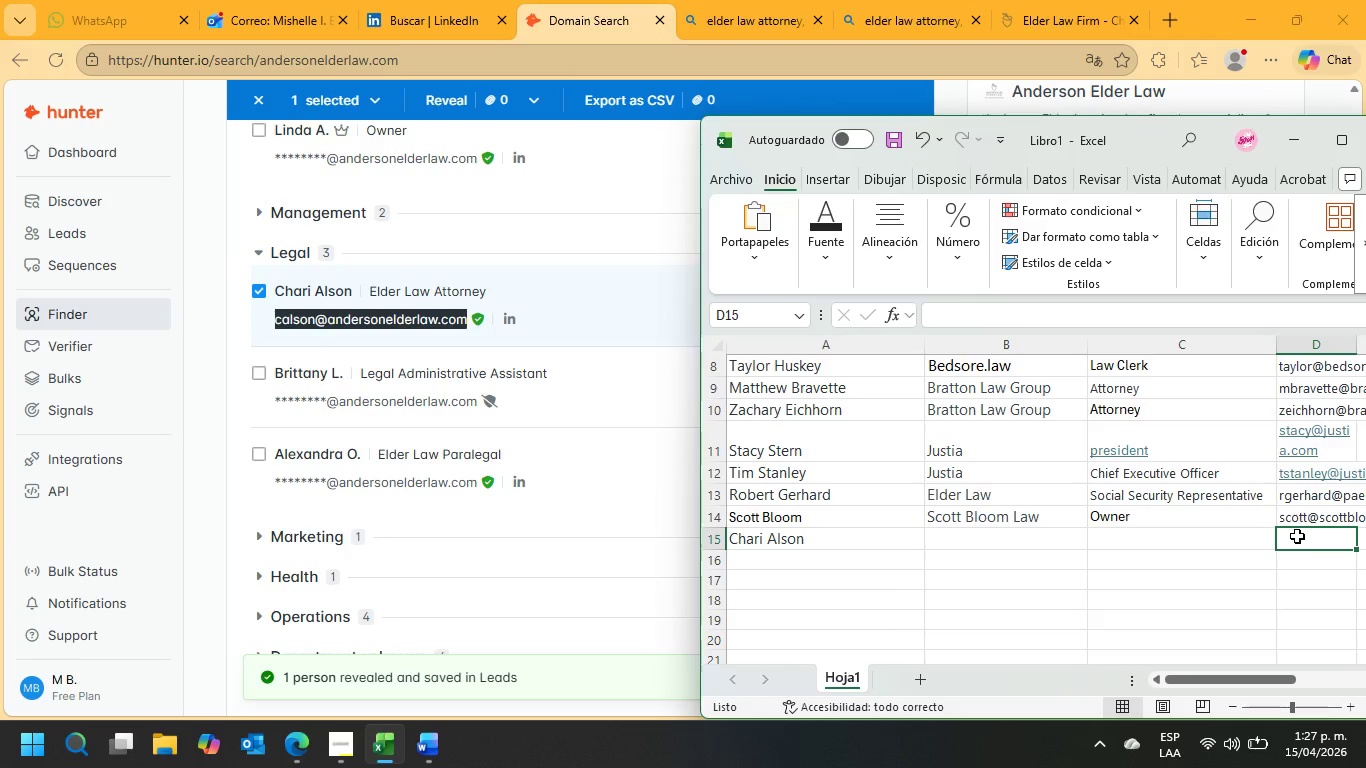 
key(Control+V)
 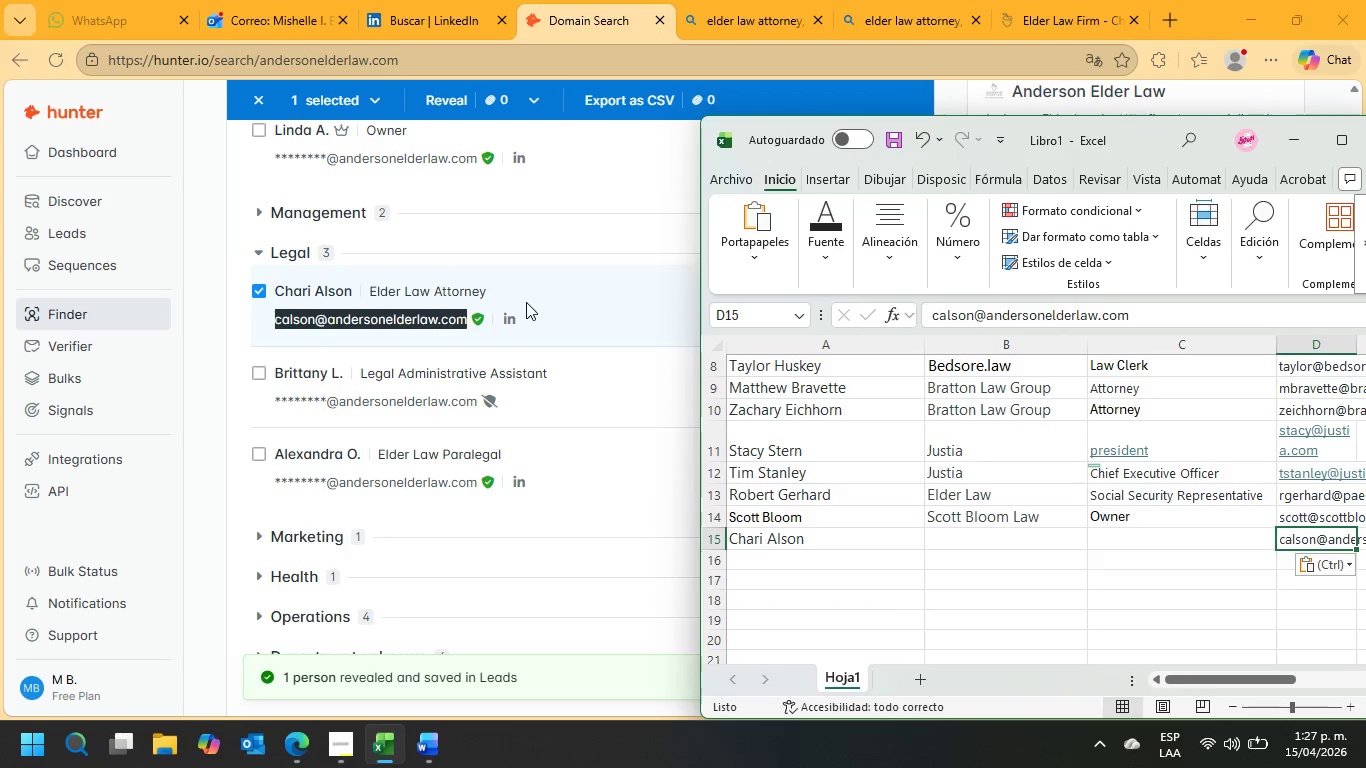 
left_click_drag(start_coordinate=[524, 296], to_coordinate=[367, 291])
 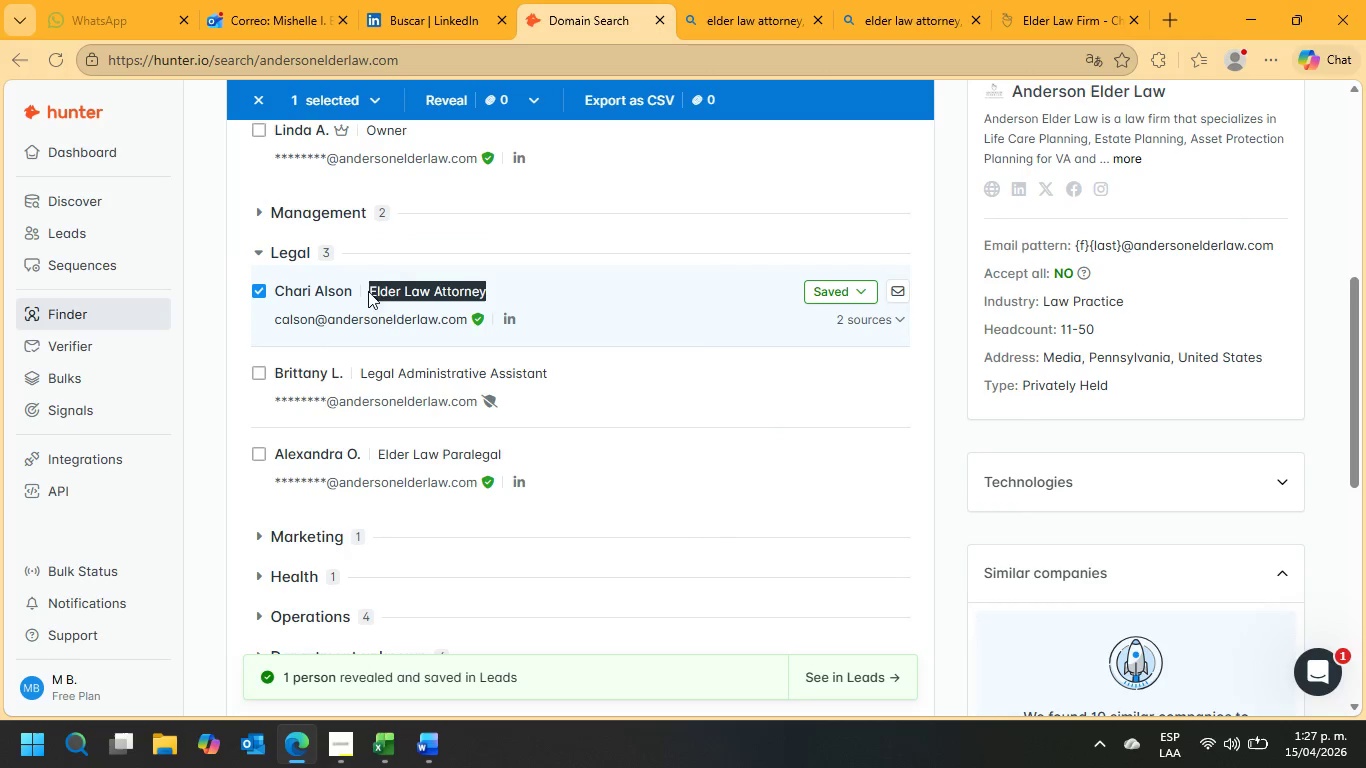 
key(Control+ControlLeft)
 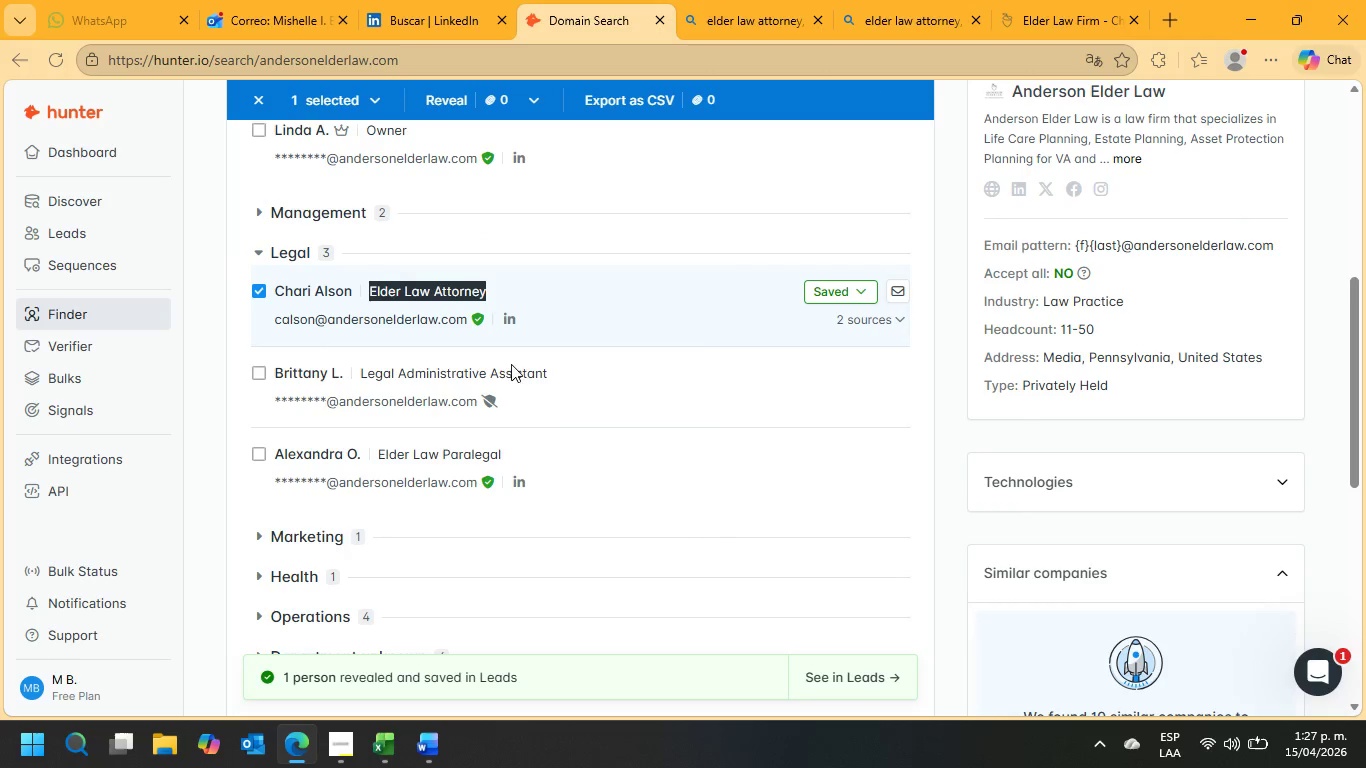 
key(Control+C)
 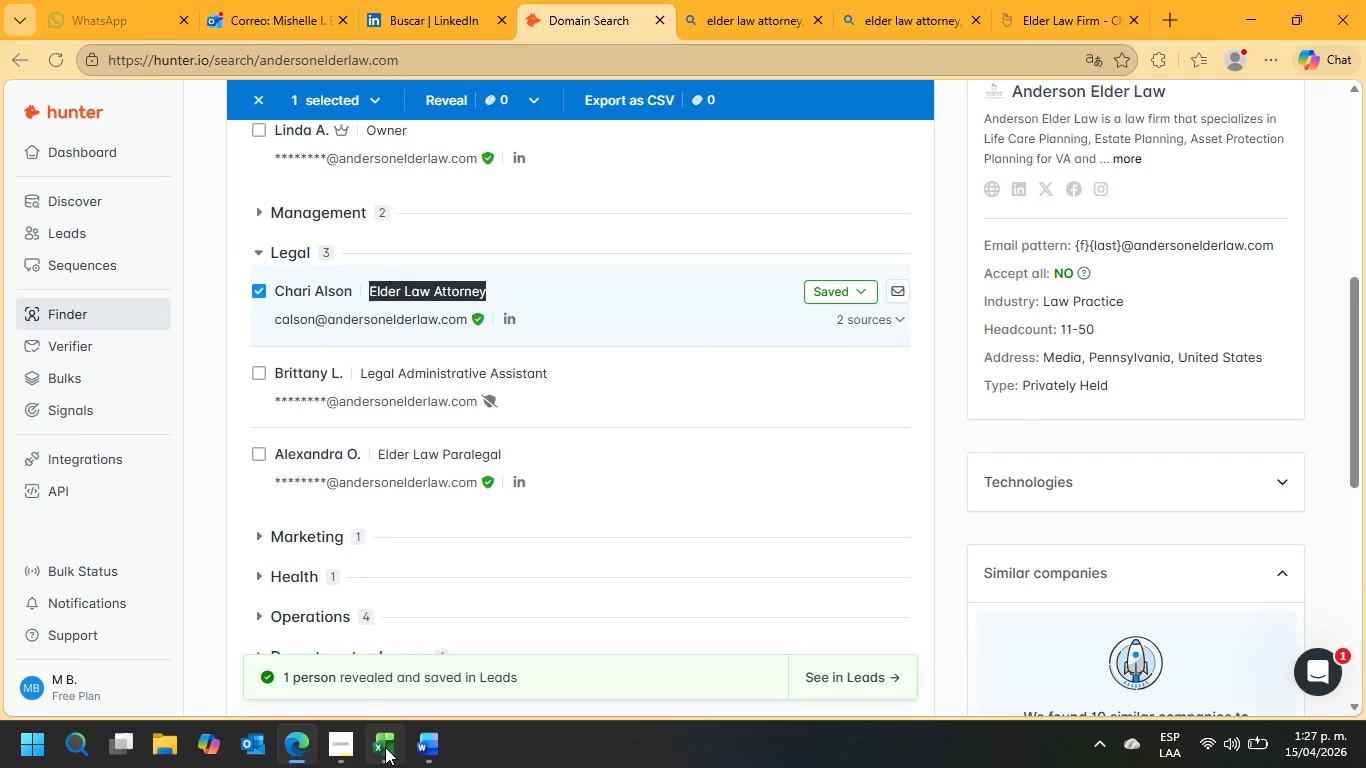 
left_click([386, 752])
 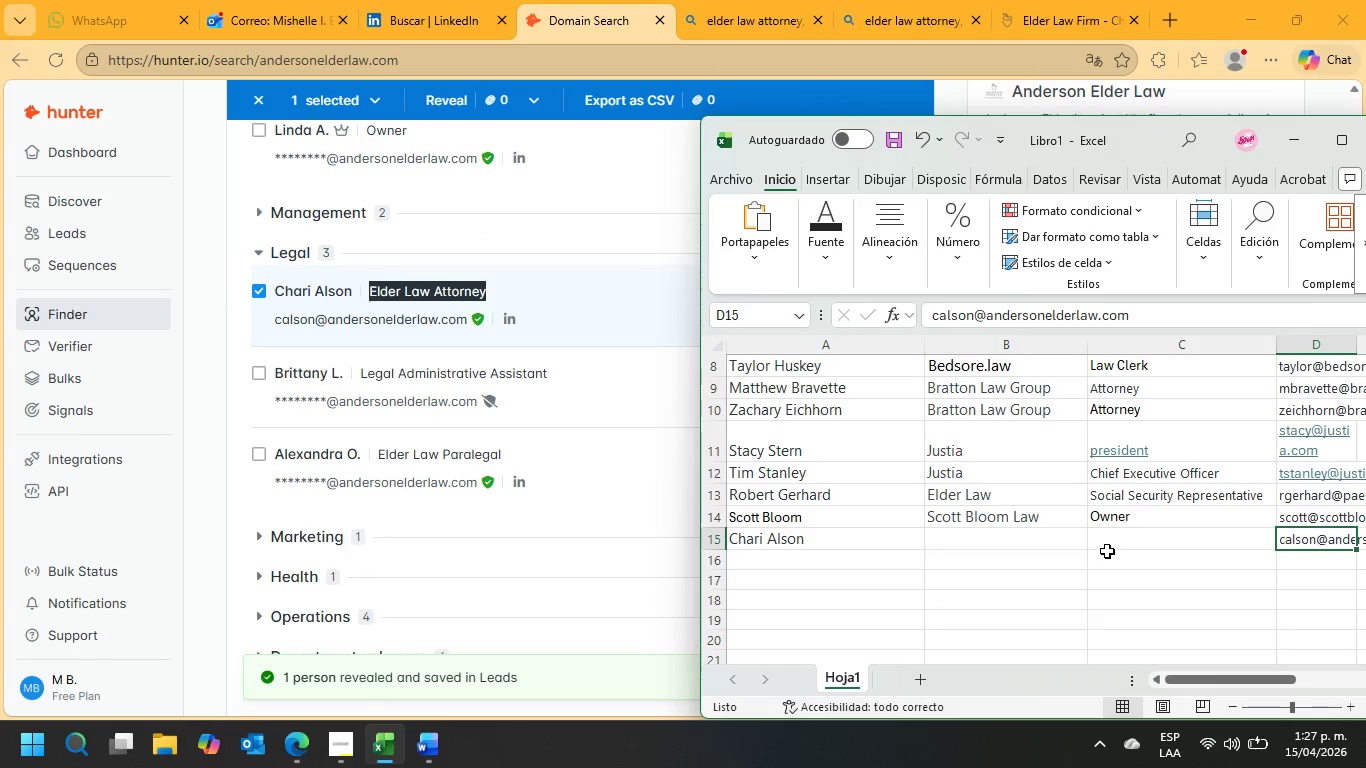 
left_click([1111, 546])
 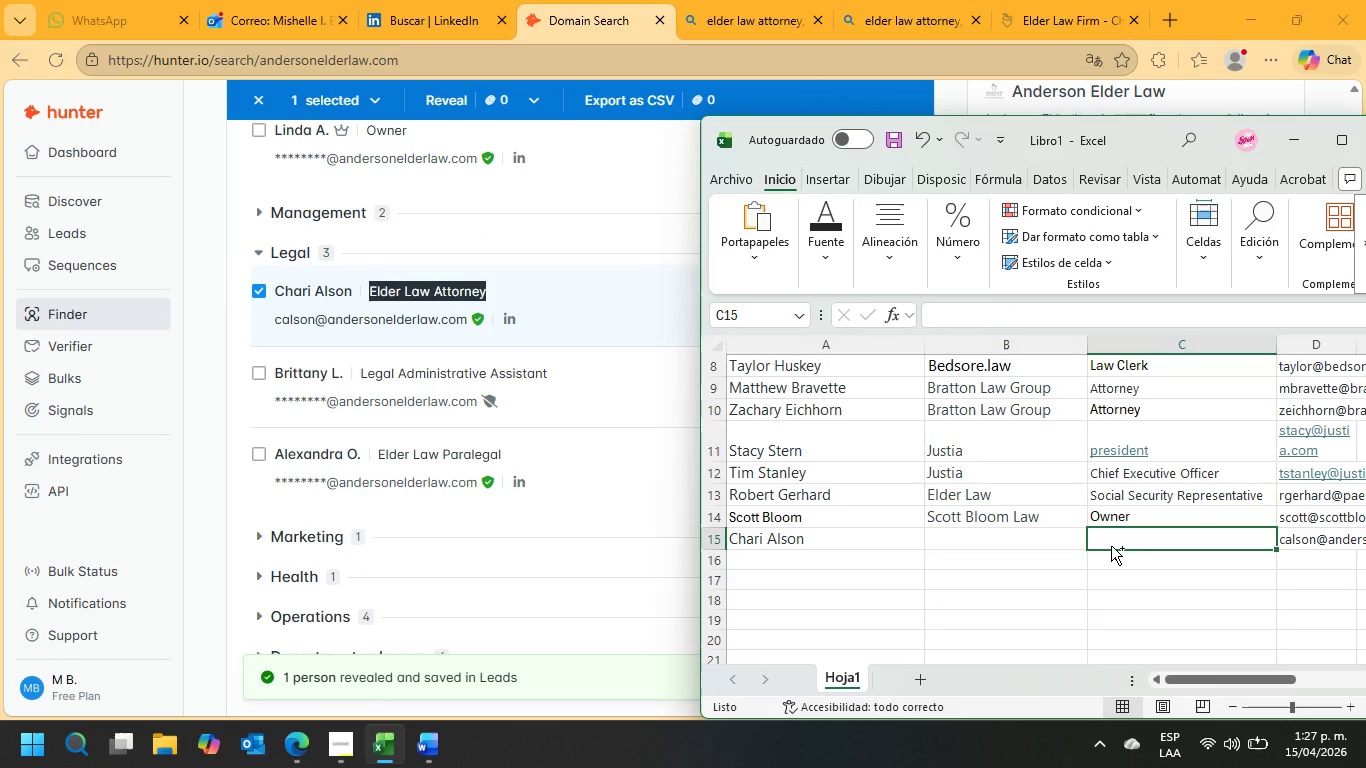 
key(Control+V)
 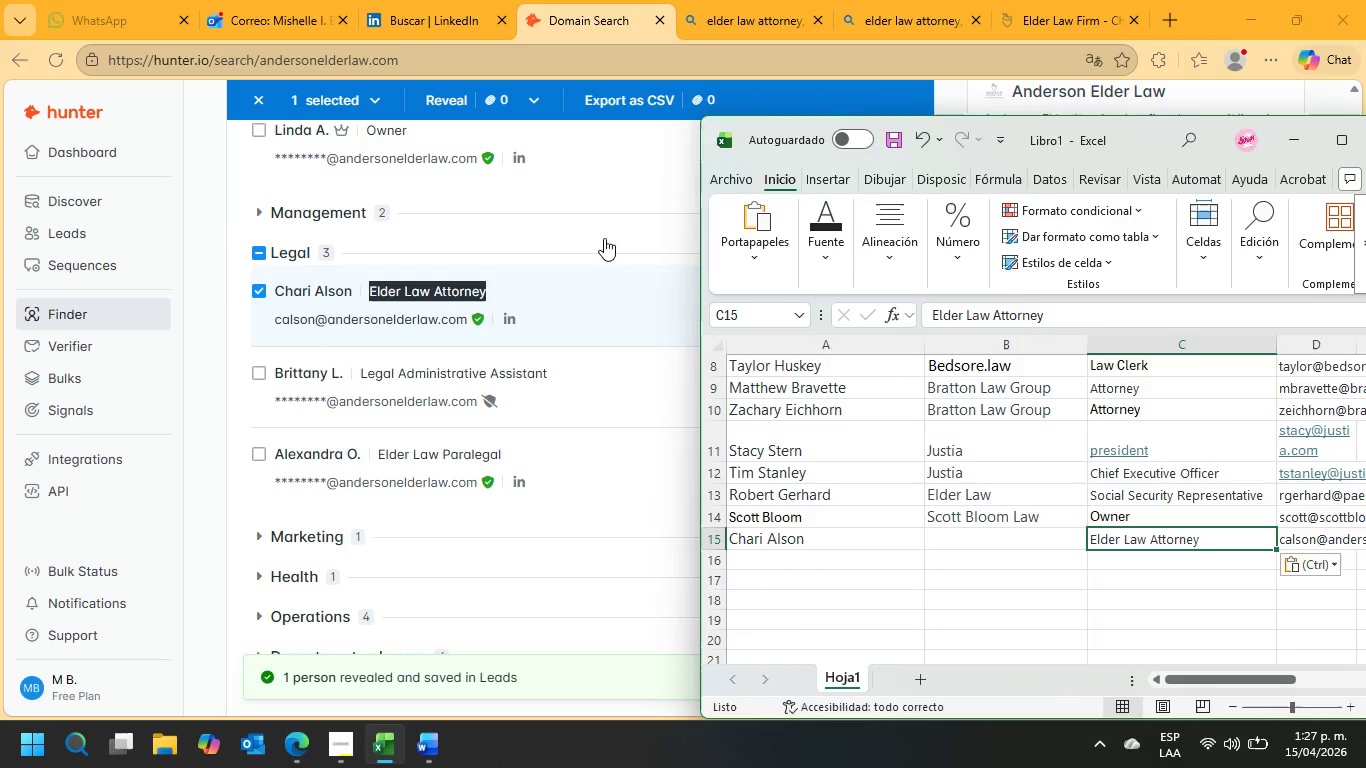 
left_click([597, 234])
 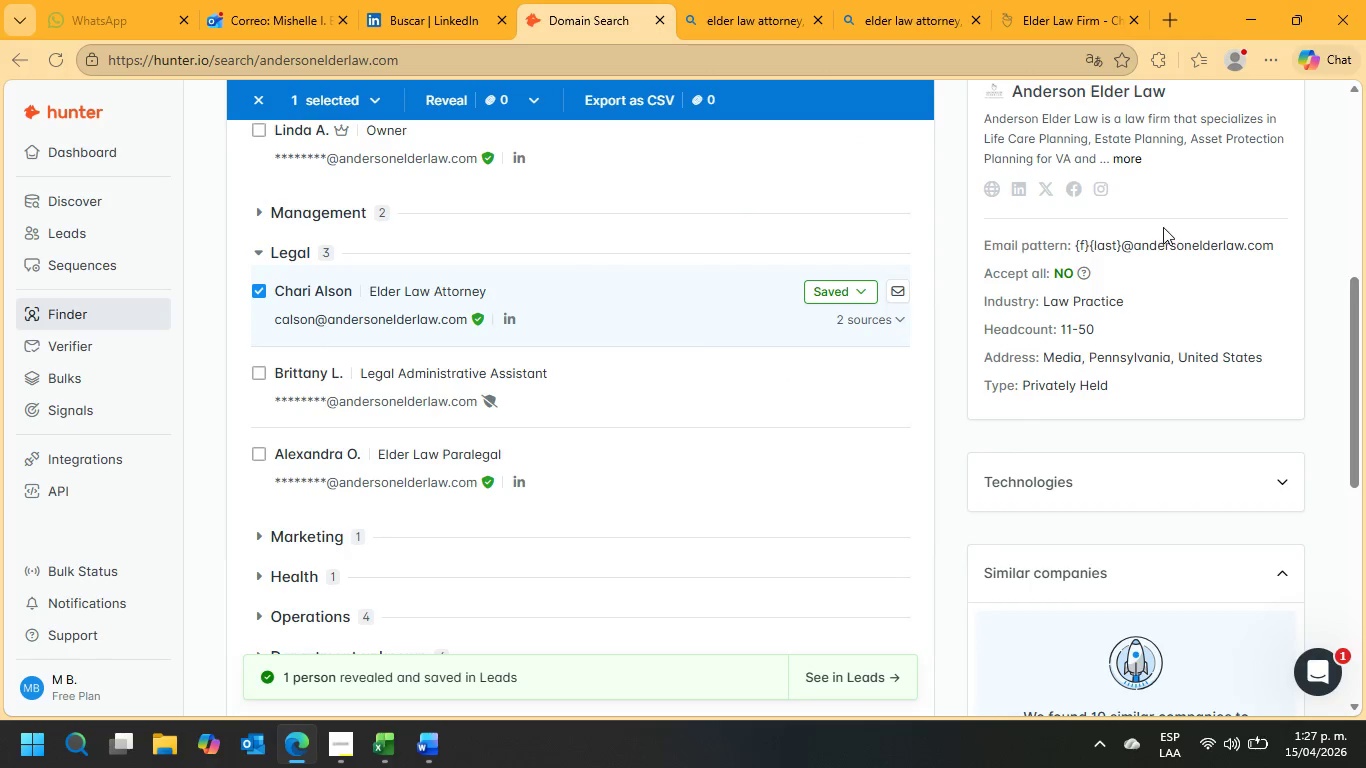 
scroll: coordinate [1167, 235], scroll_direction: up, amount: 2.0
 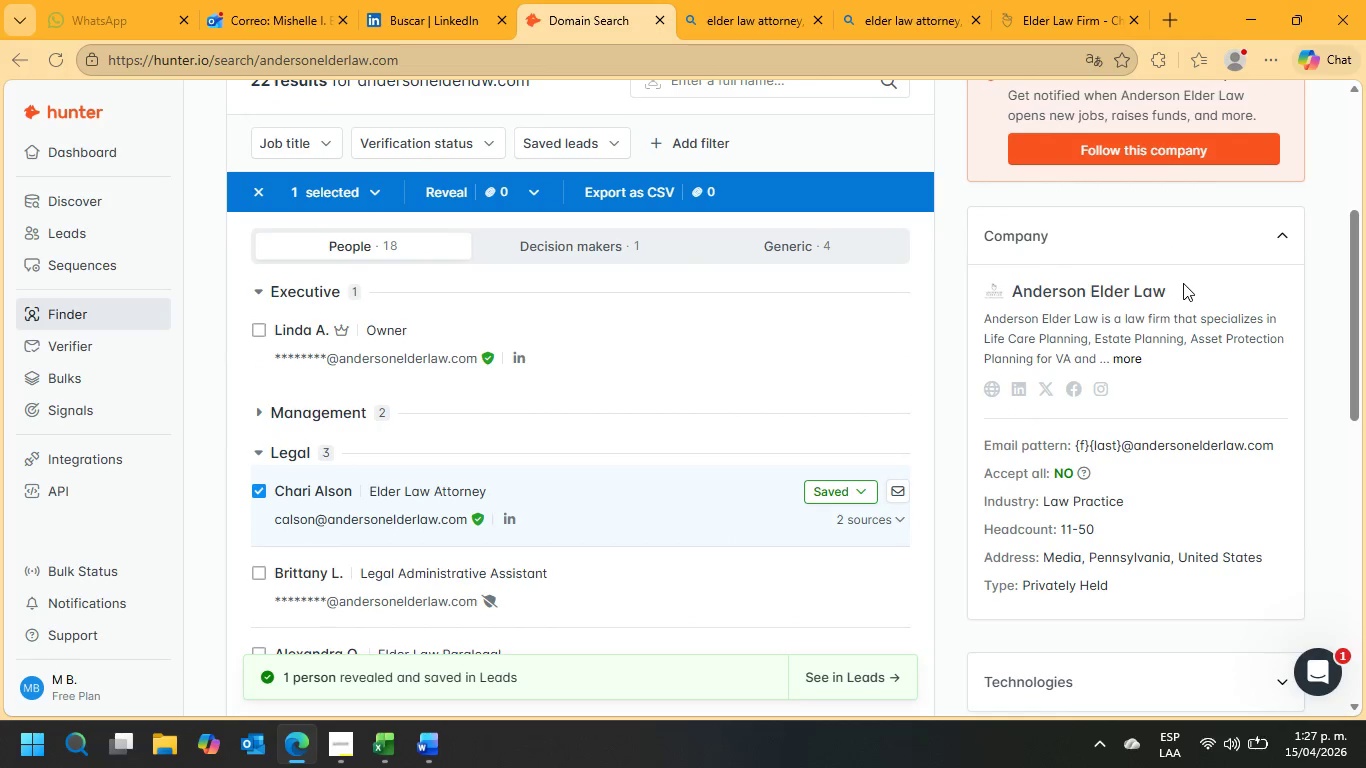 
left_click_drag(start_coordinate=[1183, 283], to_coordinate=[1015, 293])
 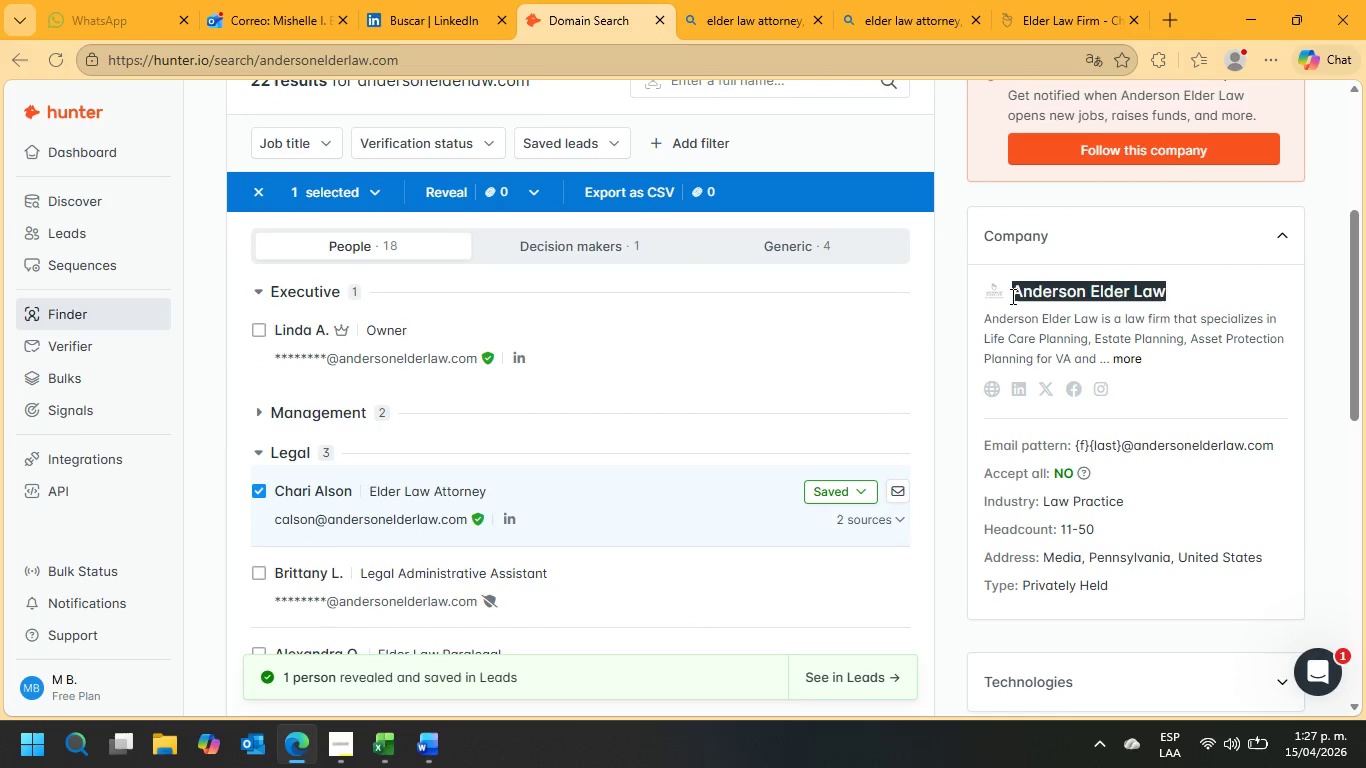 
key(Control+ControlLeft)
 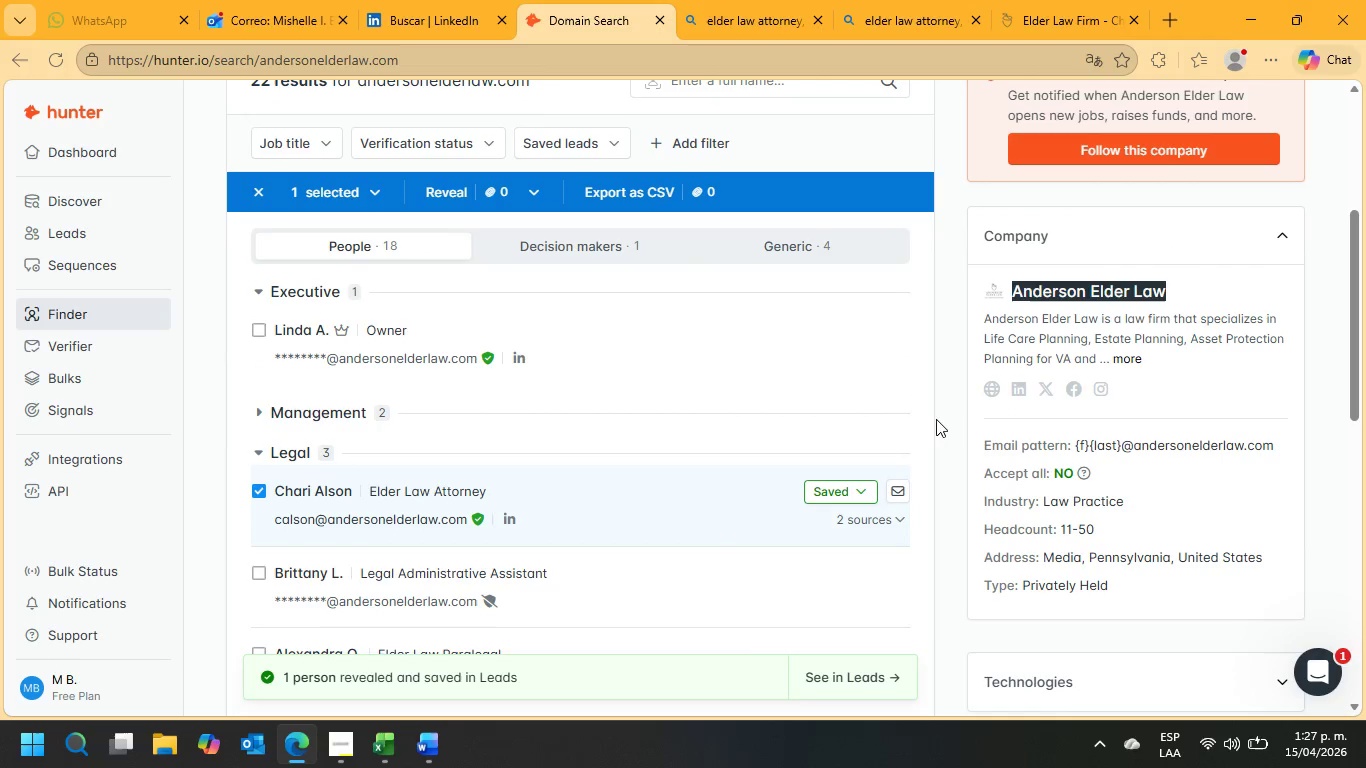 
key(Control+C)
 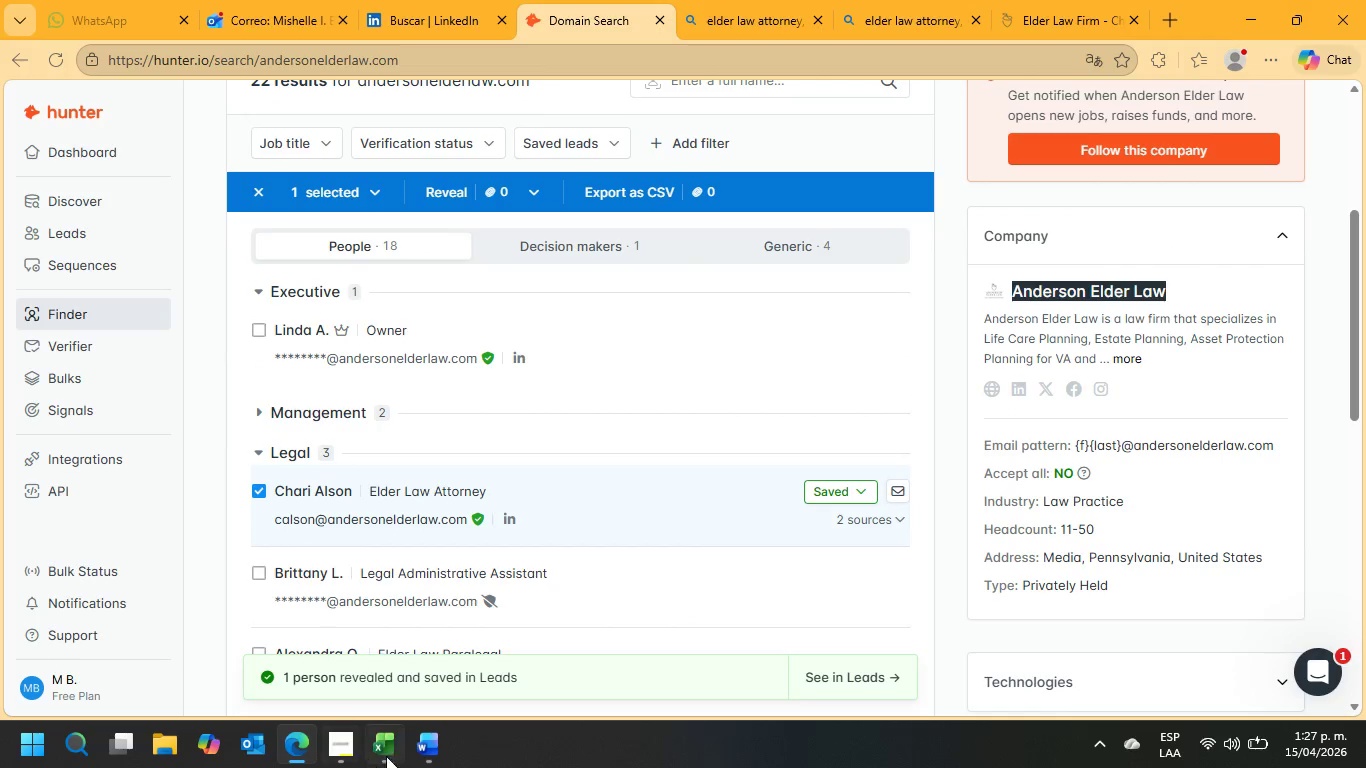 
left_click([395, 756])
 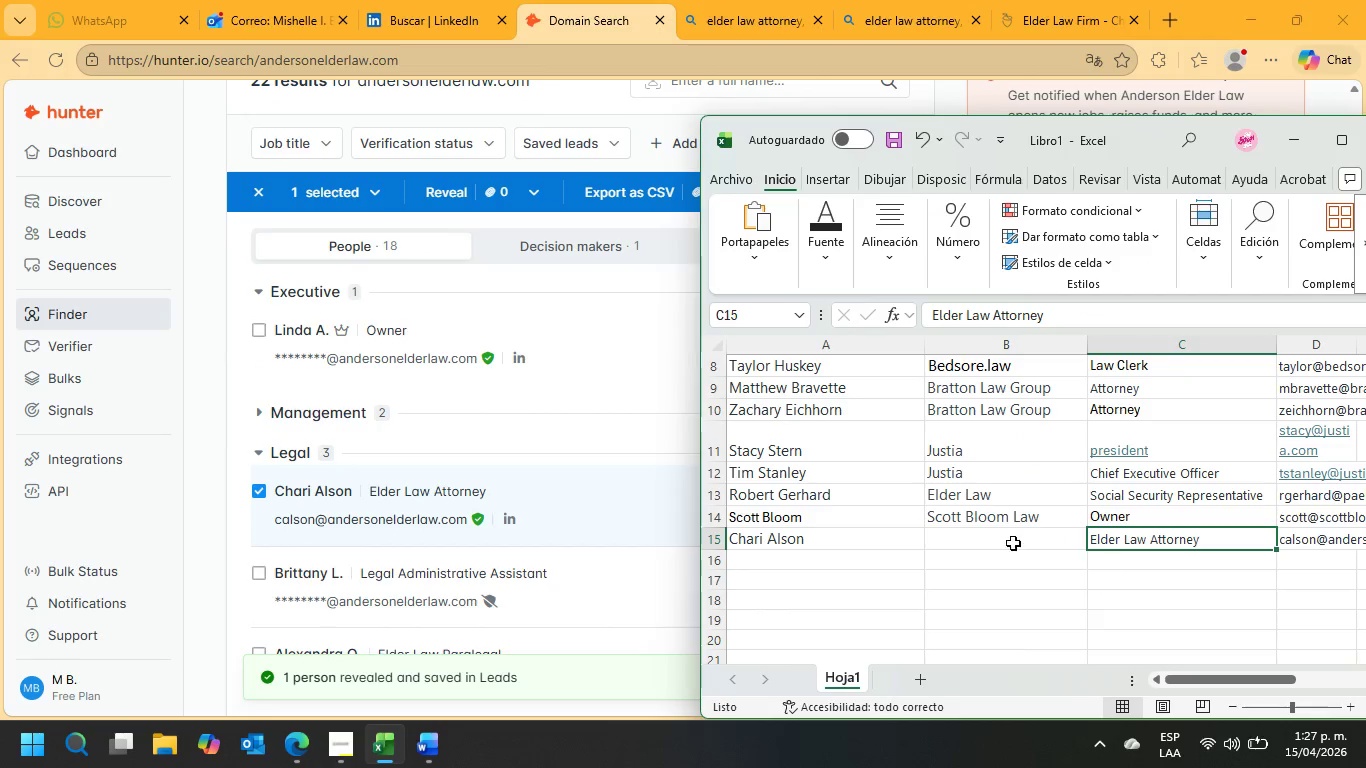 
left_click([996, 539])
 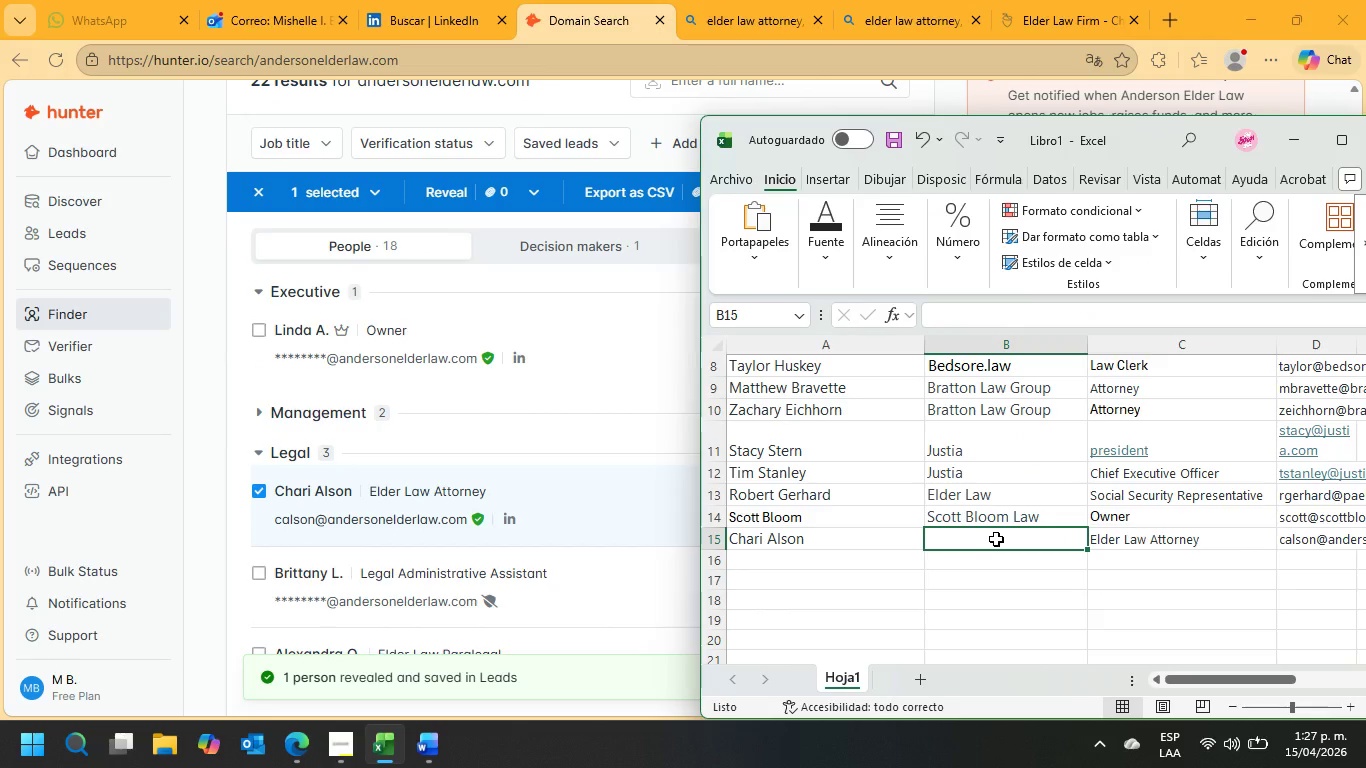 
key(Control+ControlLeft)
 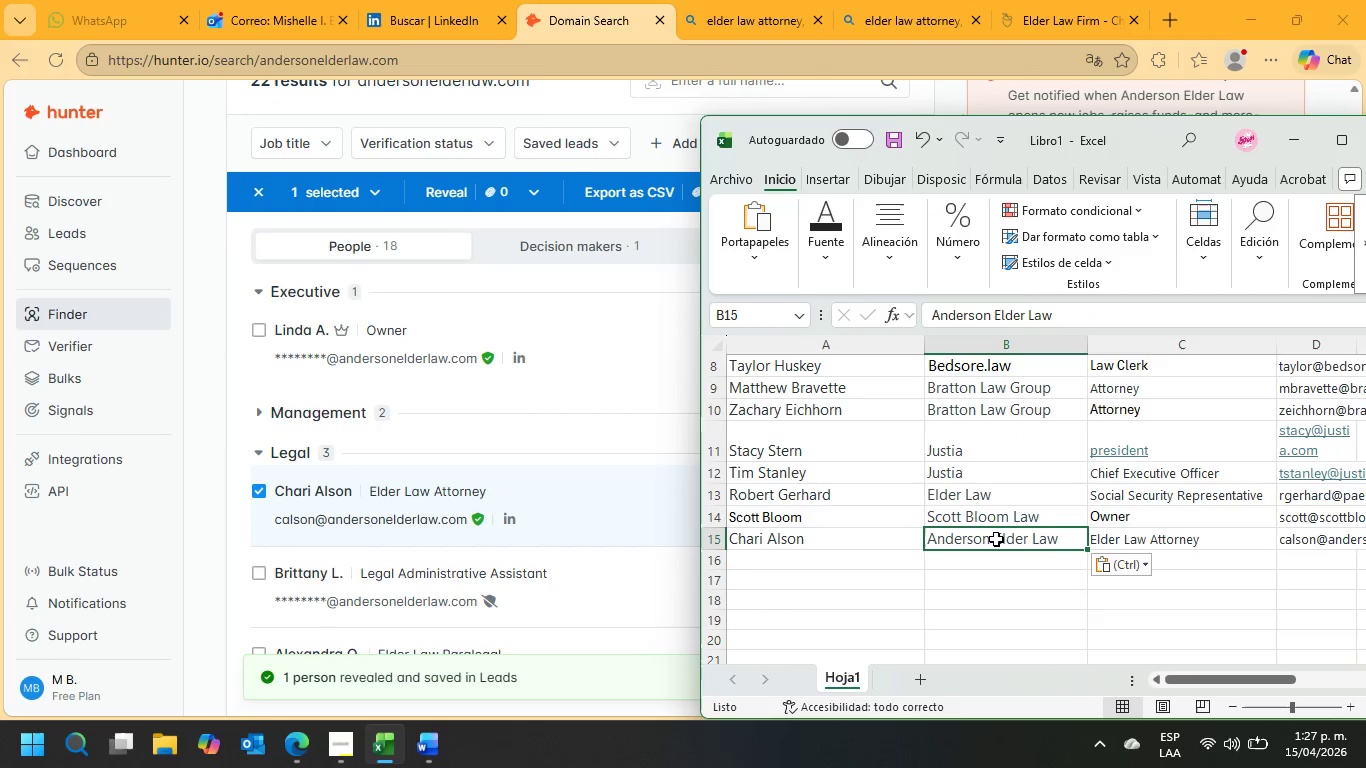 
key(Control+V)
 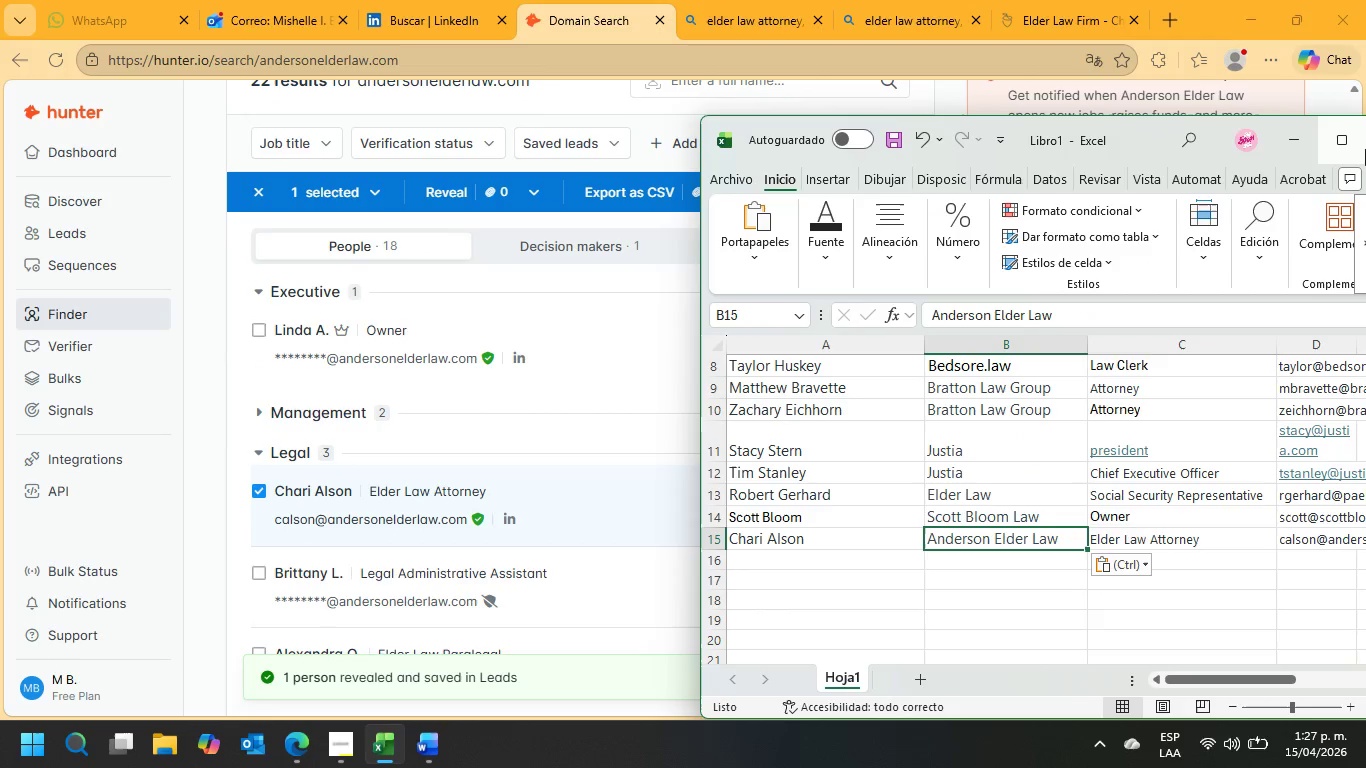 
left_click([1297, 145])
 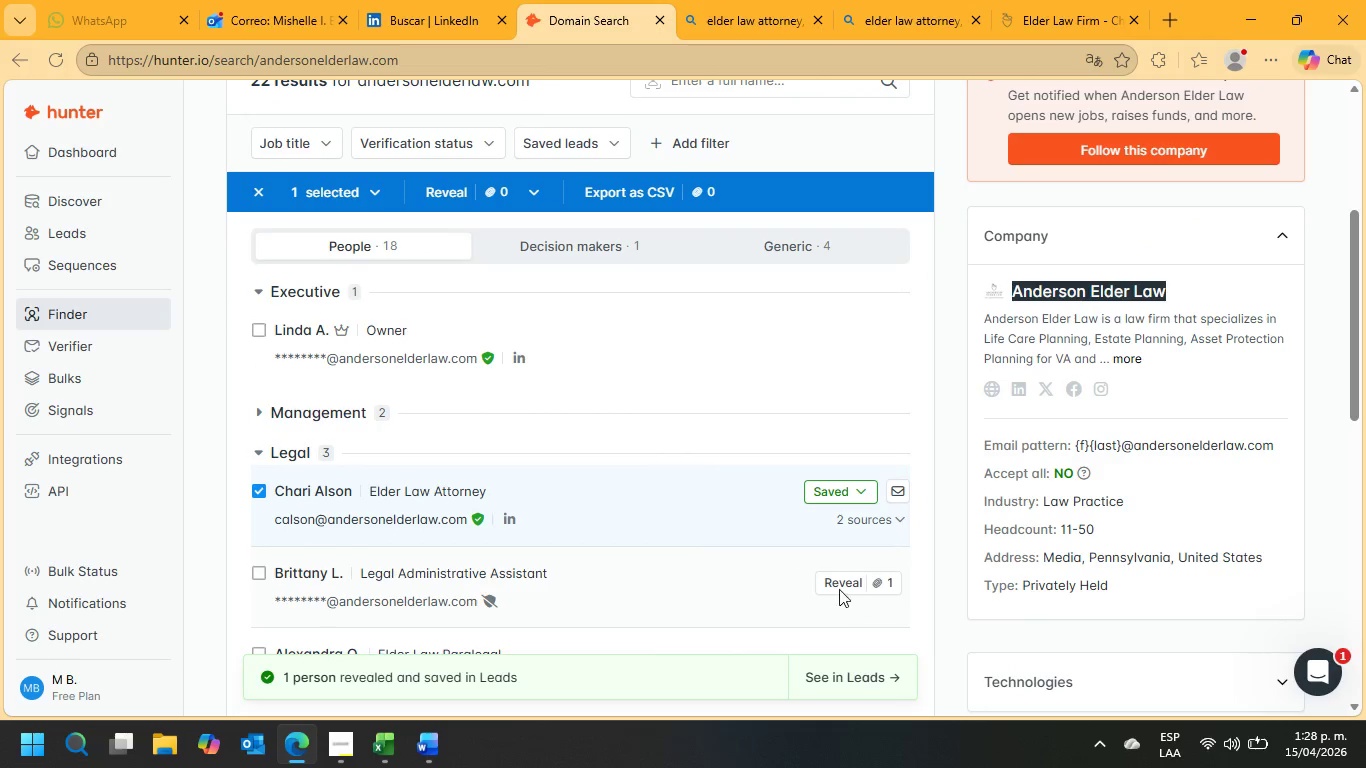 
left_click([839, 584])
 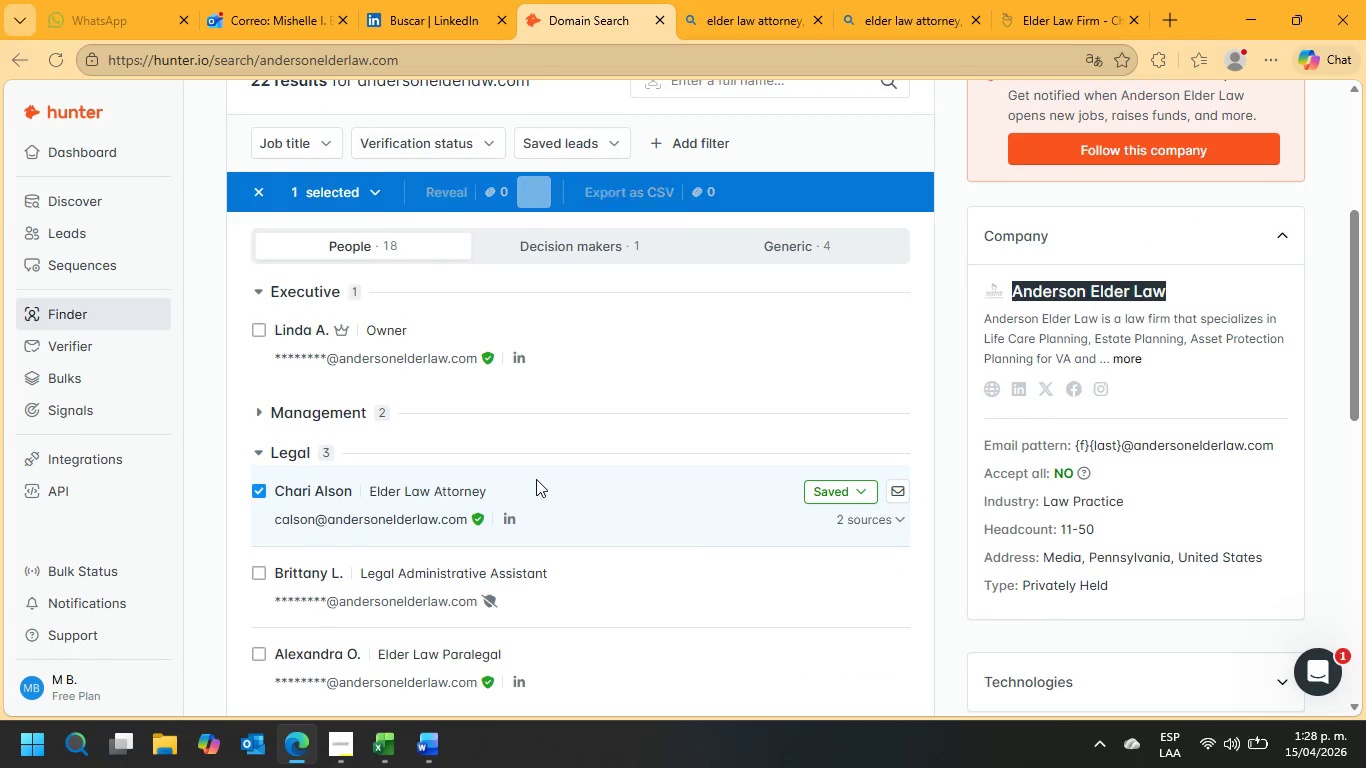 
scroll: coordinate [362, 440], scroll_direction: down, amount: 3.0
 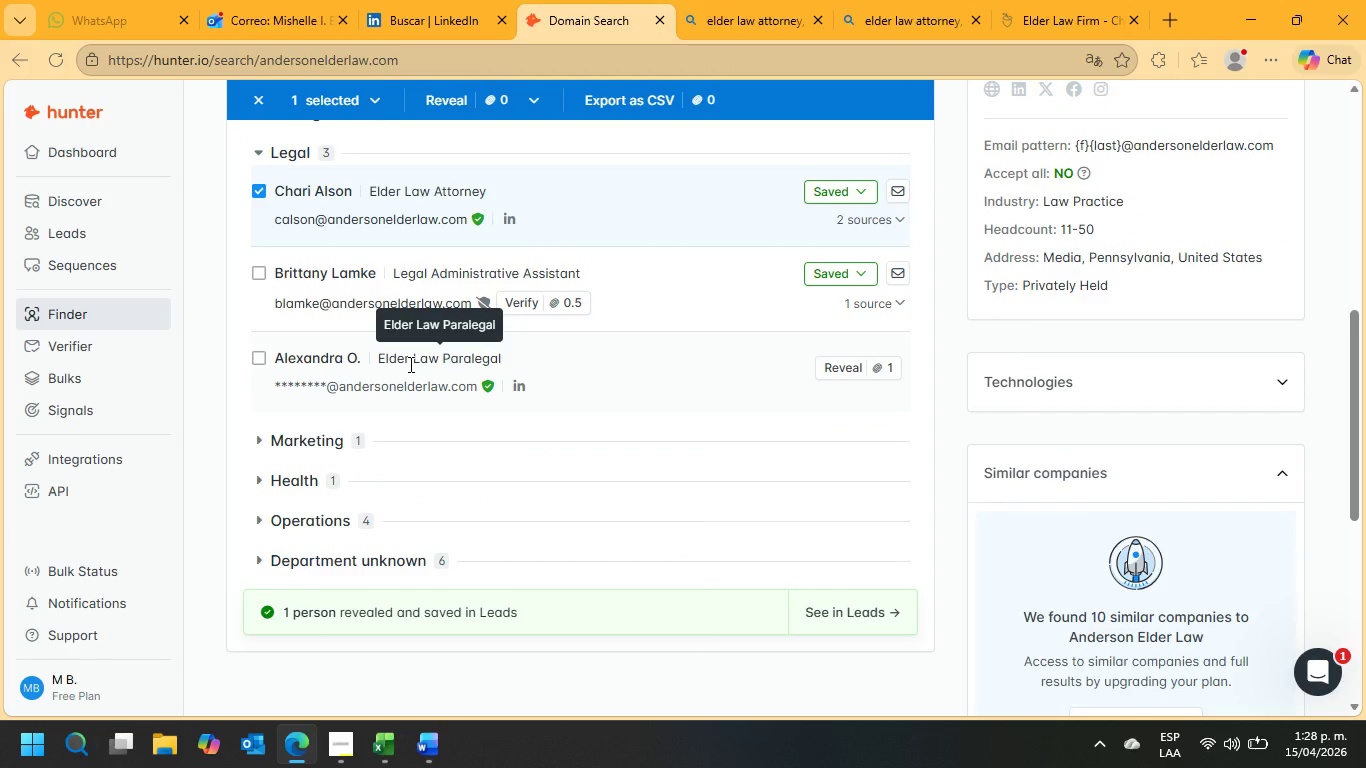 
wait(5.28)
 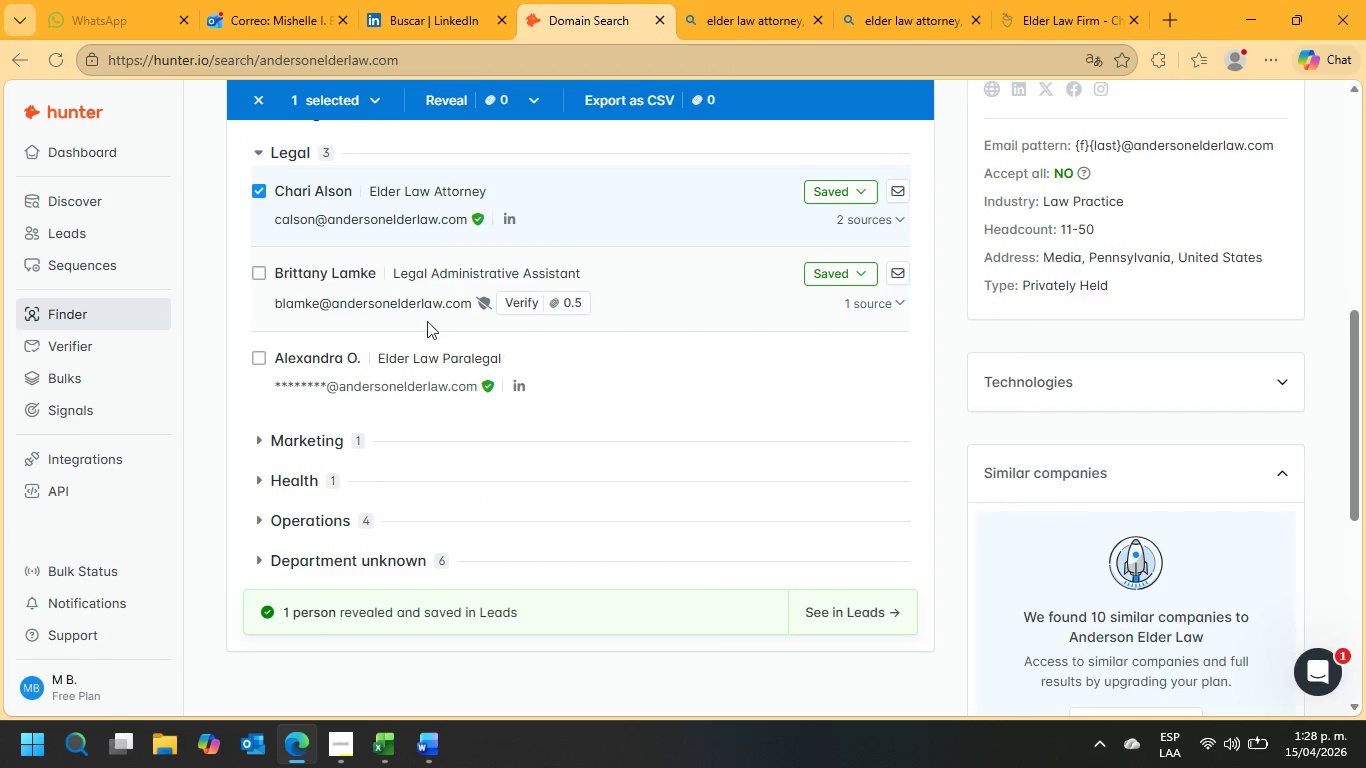 
left_click_drag(start_coordinate=[257, 305], to_coordinate=[473, 316])
 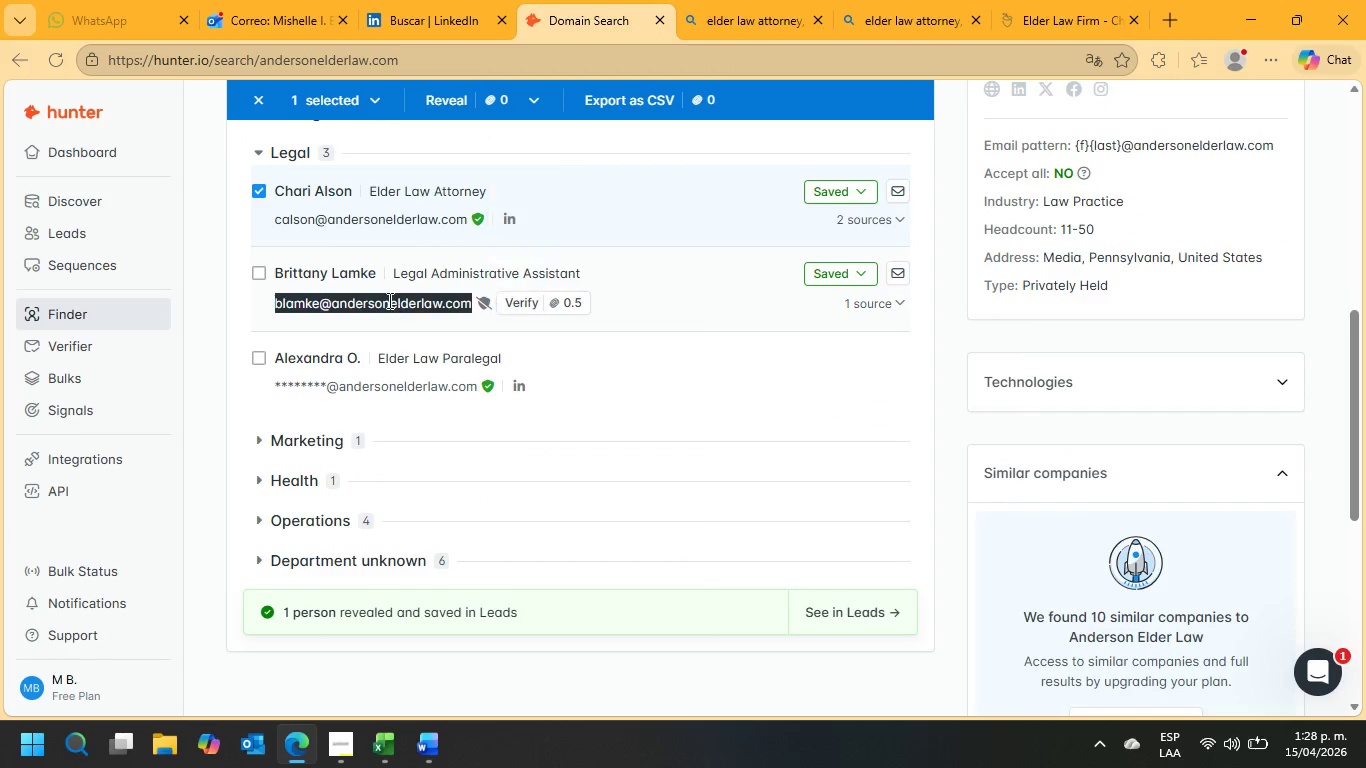 
right_click([388, 300])
 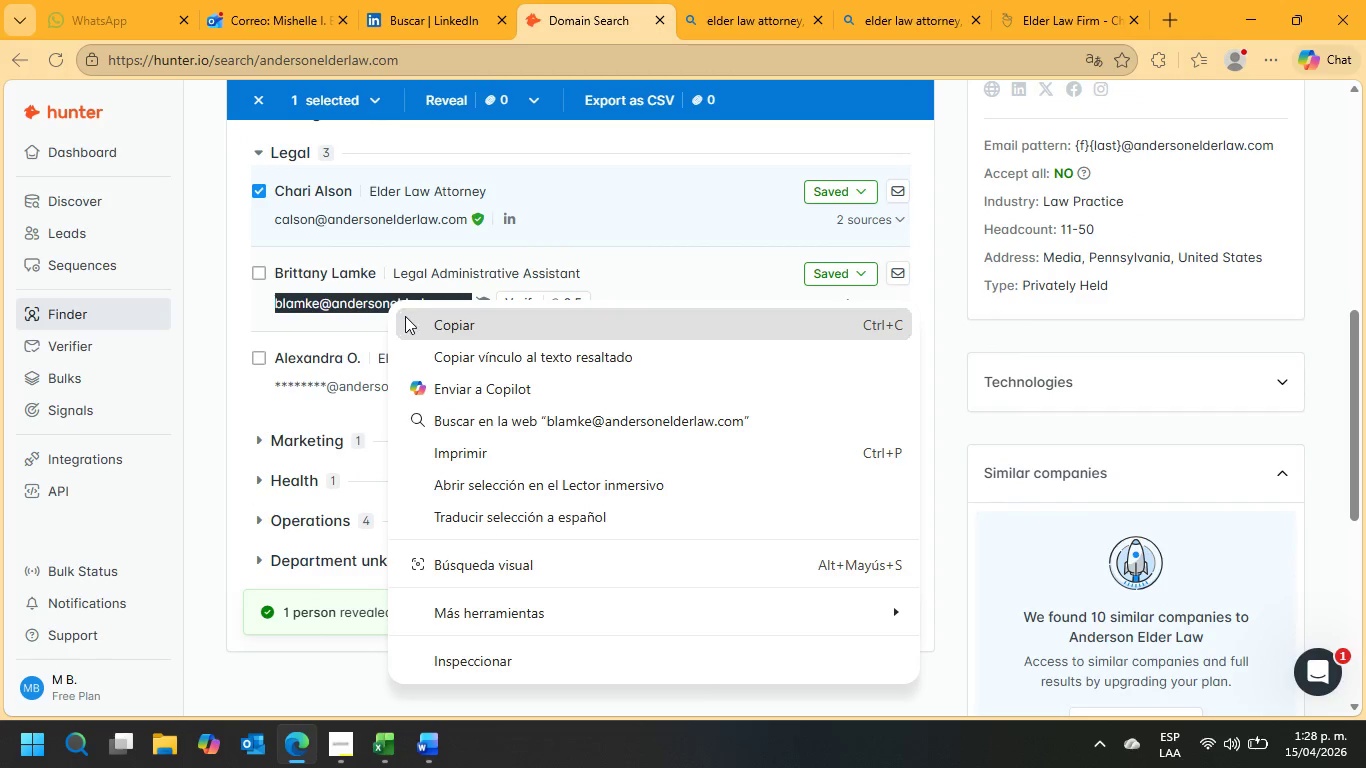 
left_click([413, 316])
 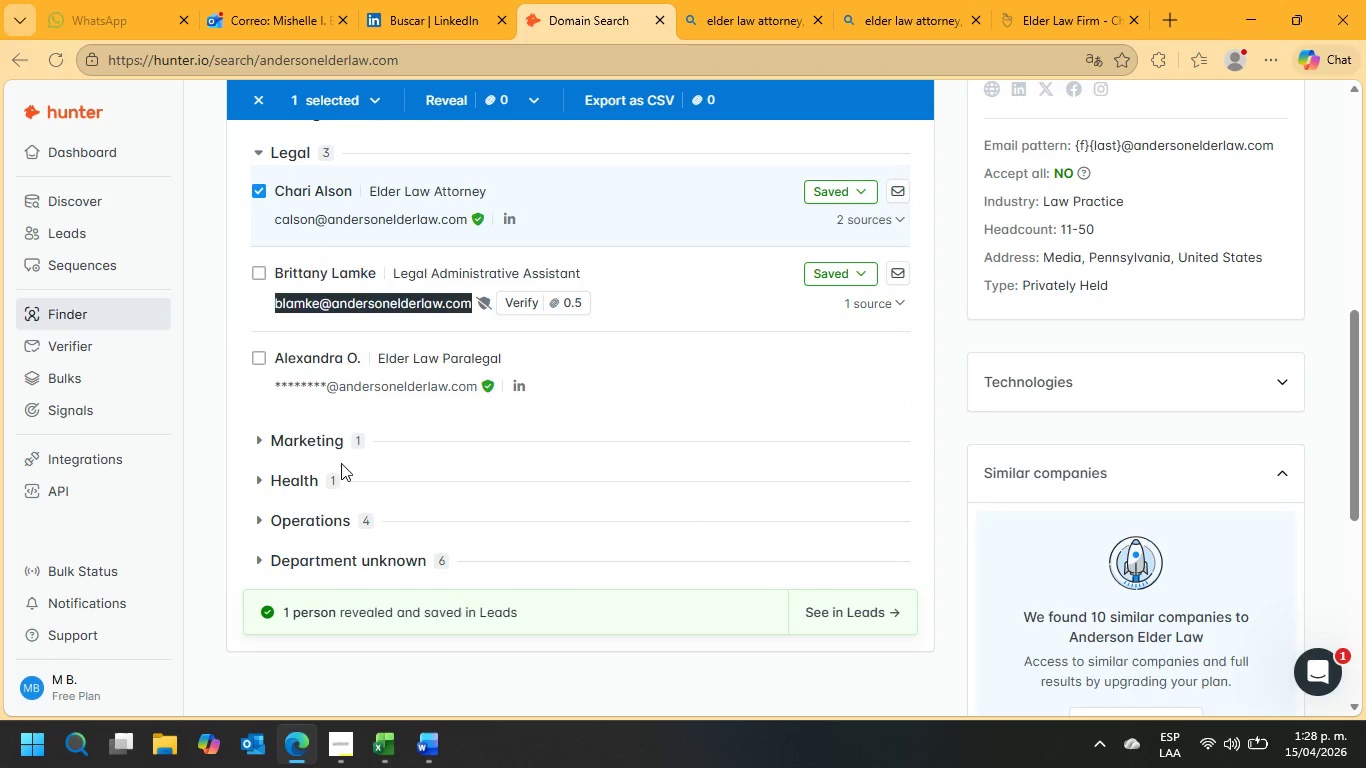 
scroll: coordinate [340, 468], scroll_direction: up, amount: 2.0
 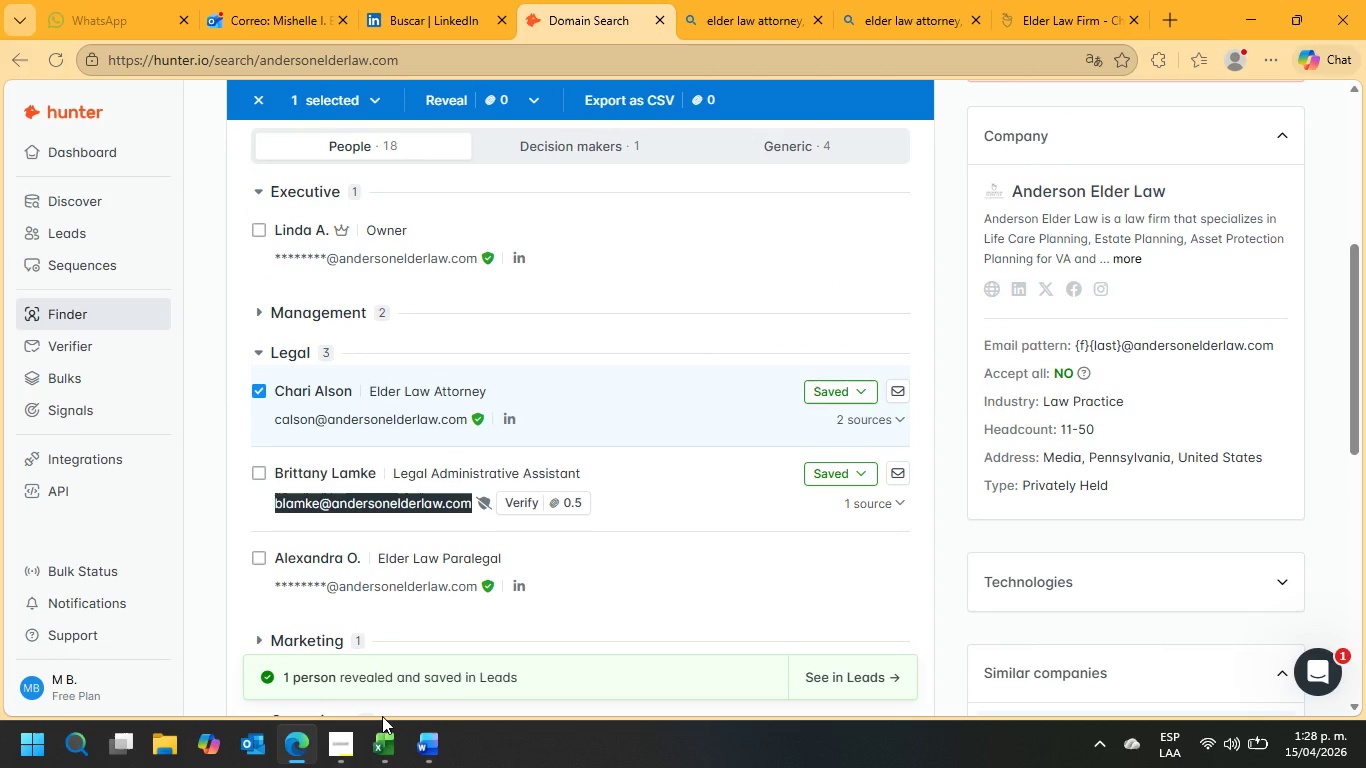 
wait(9.61)
 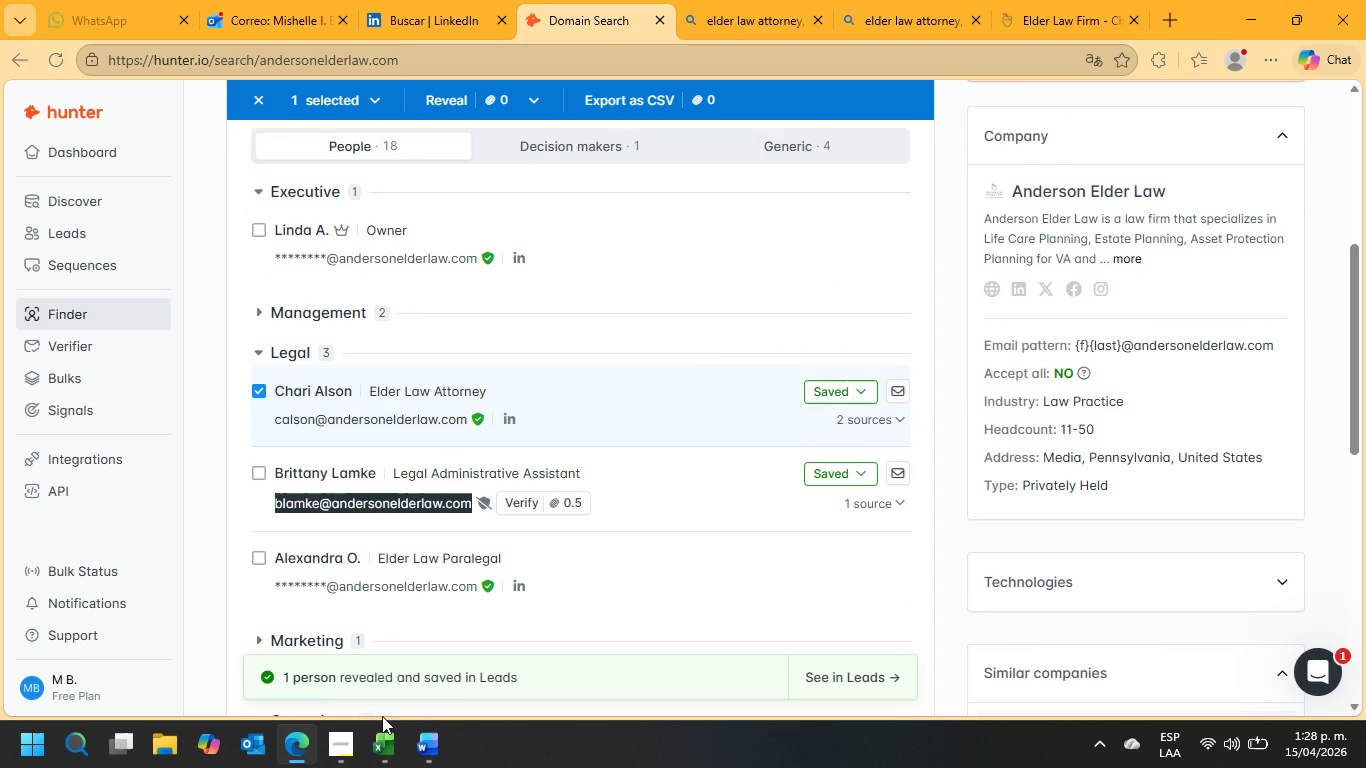 
left_click([380, 752])
 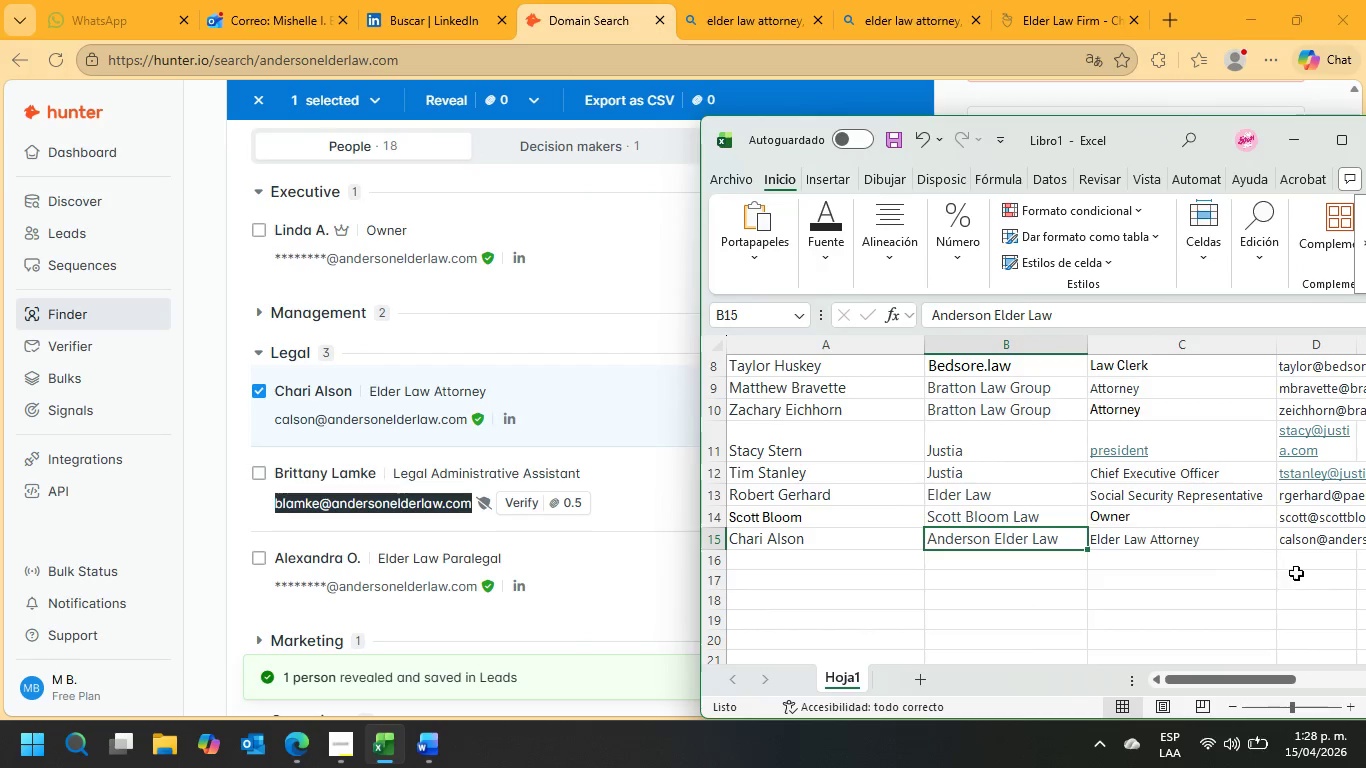 
left_click([1310, 567])
 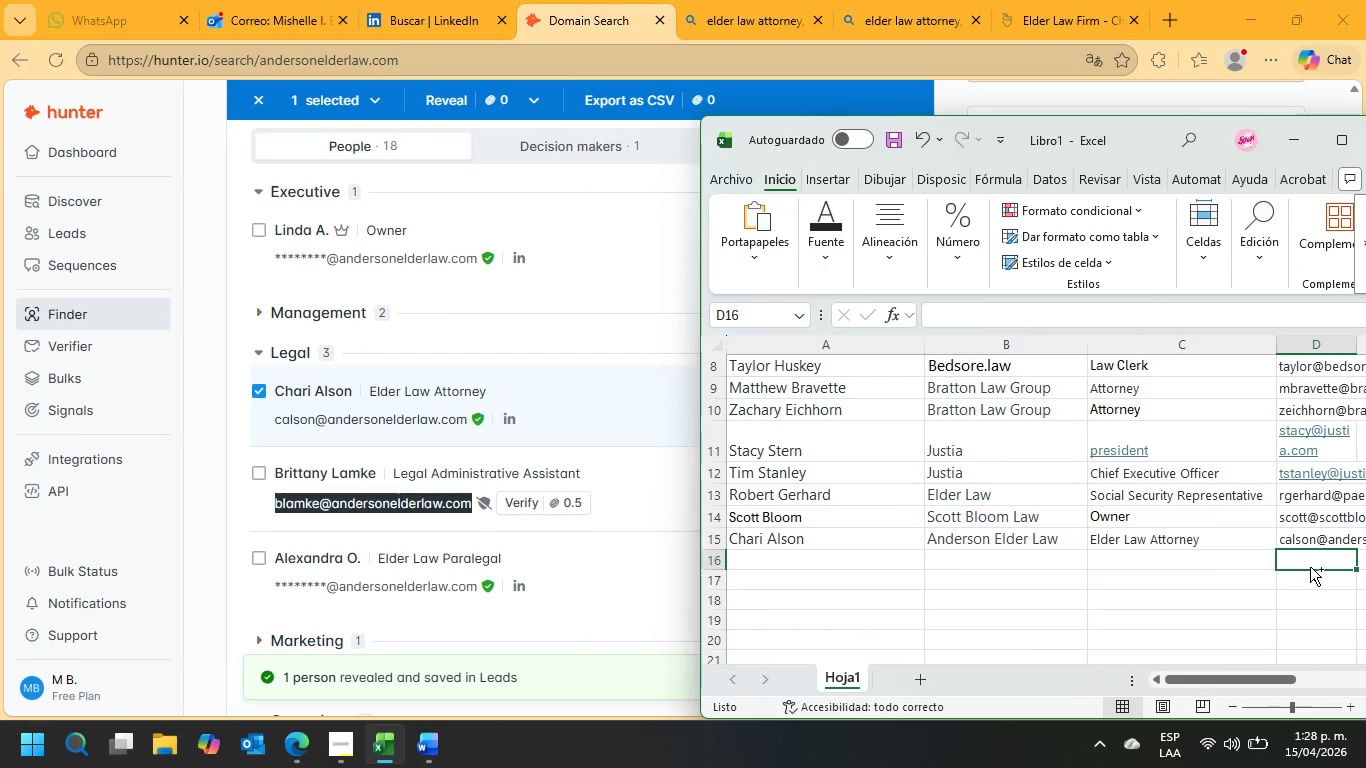 
key(Control+V)
 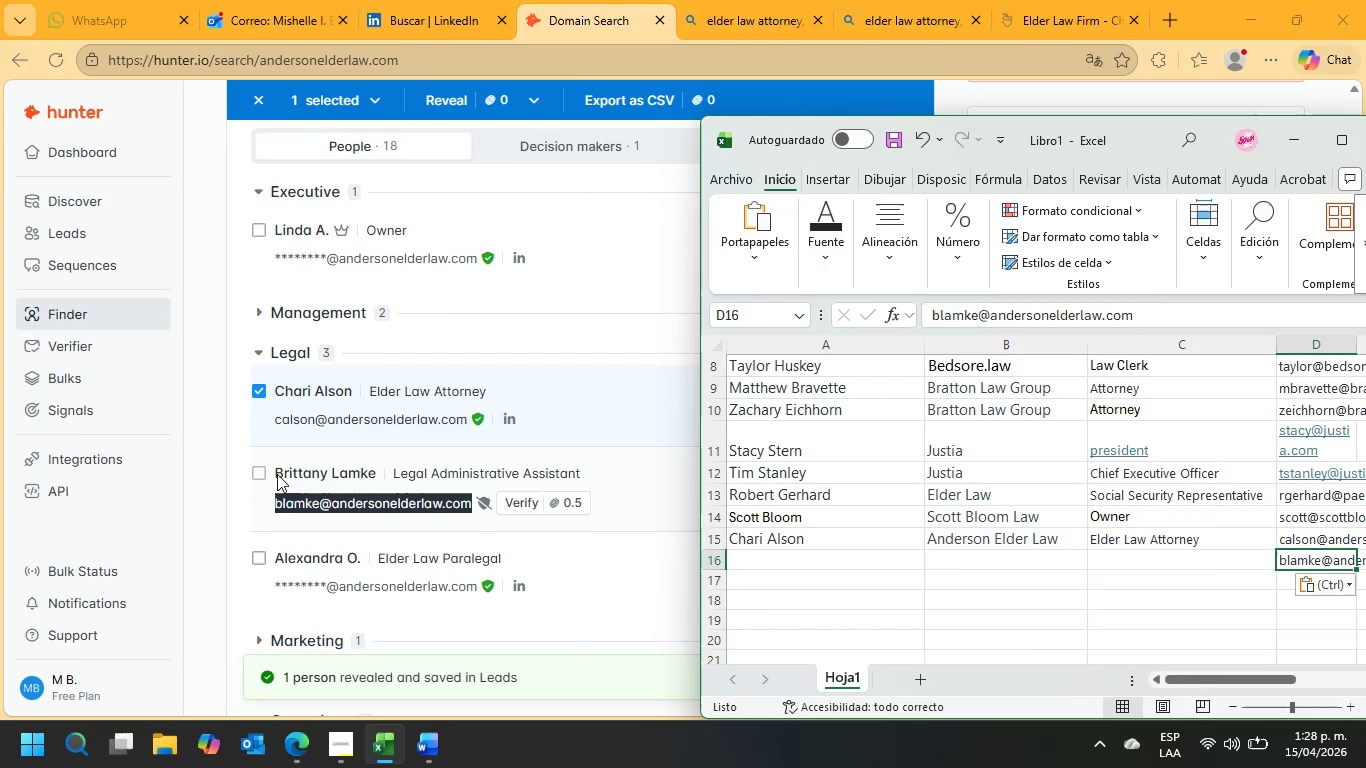 
left_click_drag(start_coordinate=[271, 472], to_coordinate=[376, 474])
 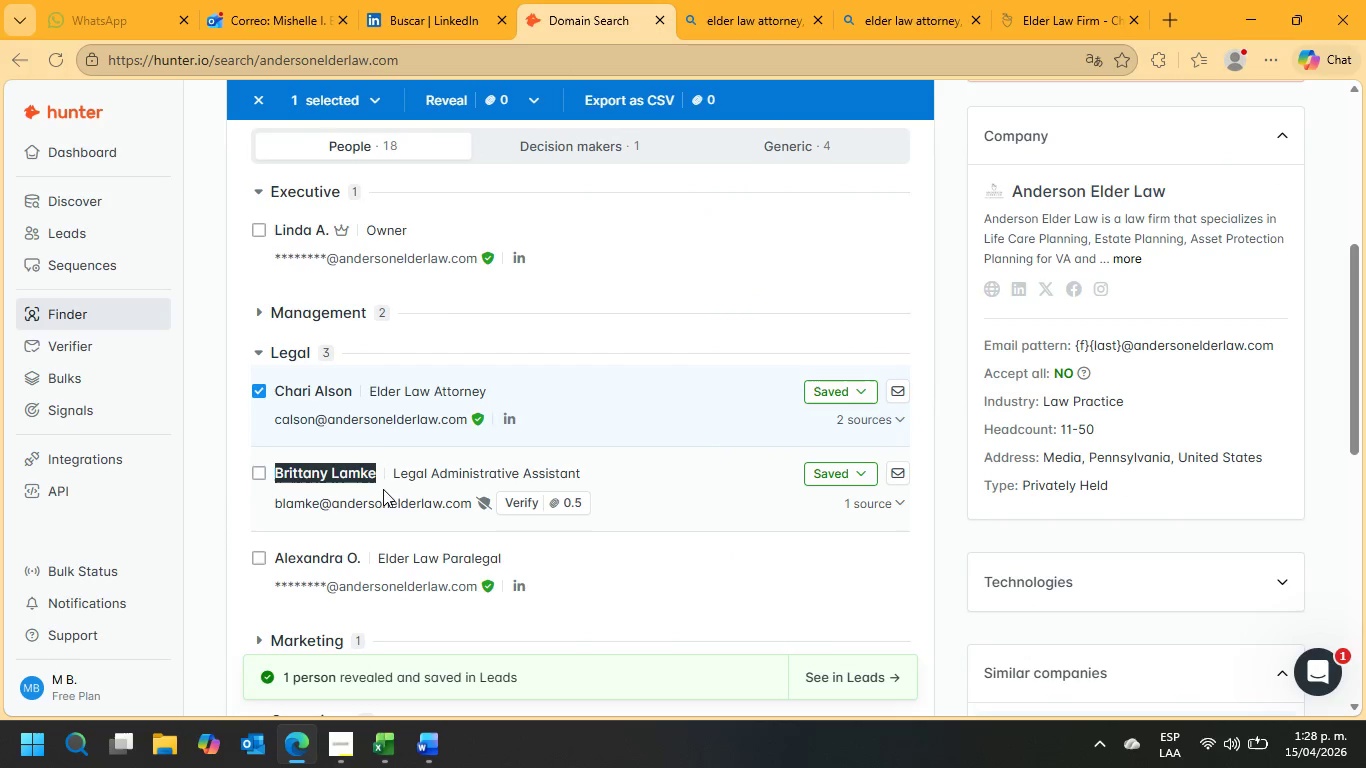 
key(Control+ControlLeft)
 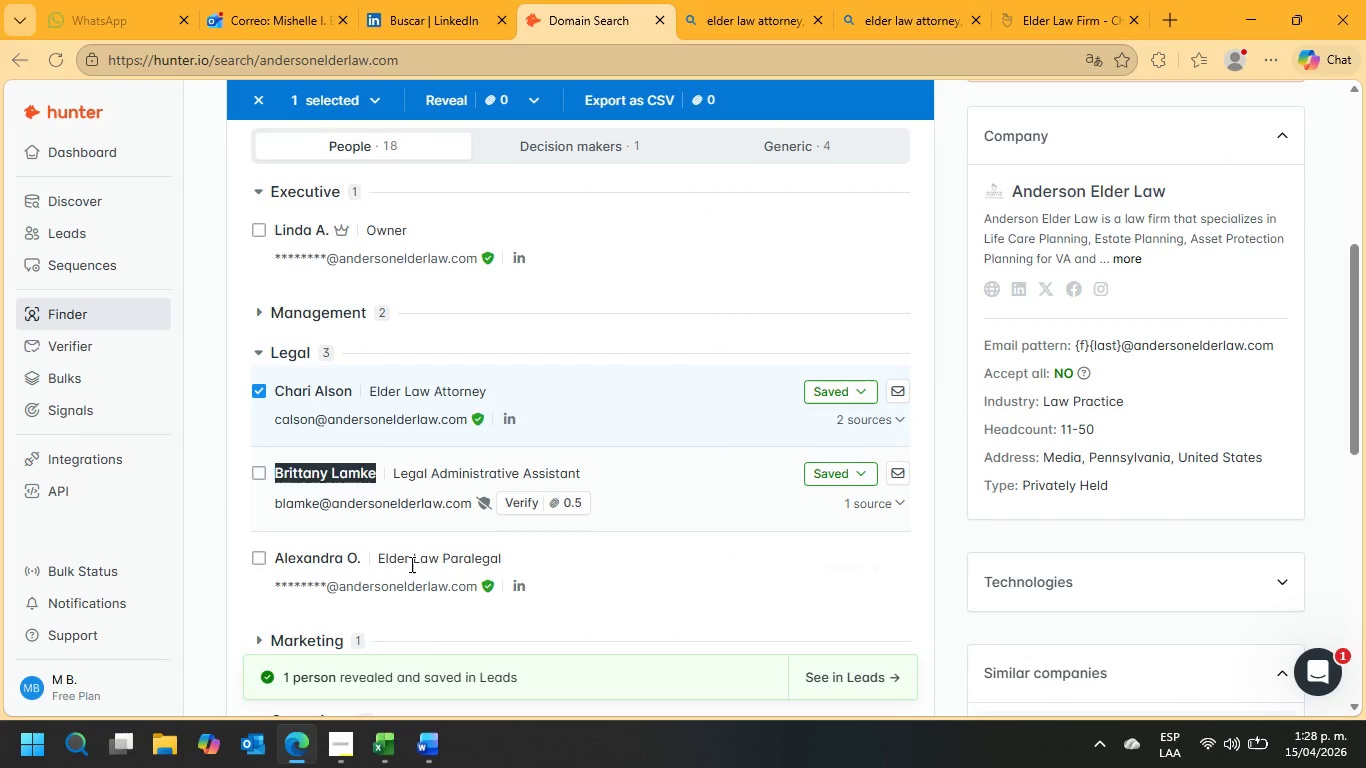 
key(Control+C)
 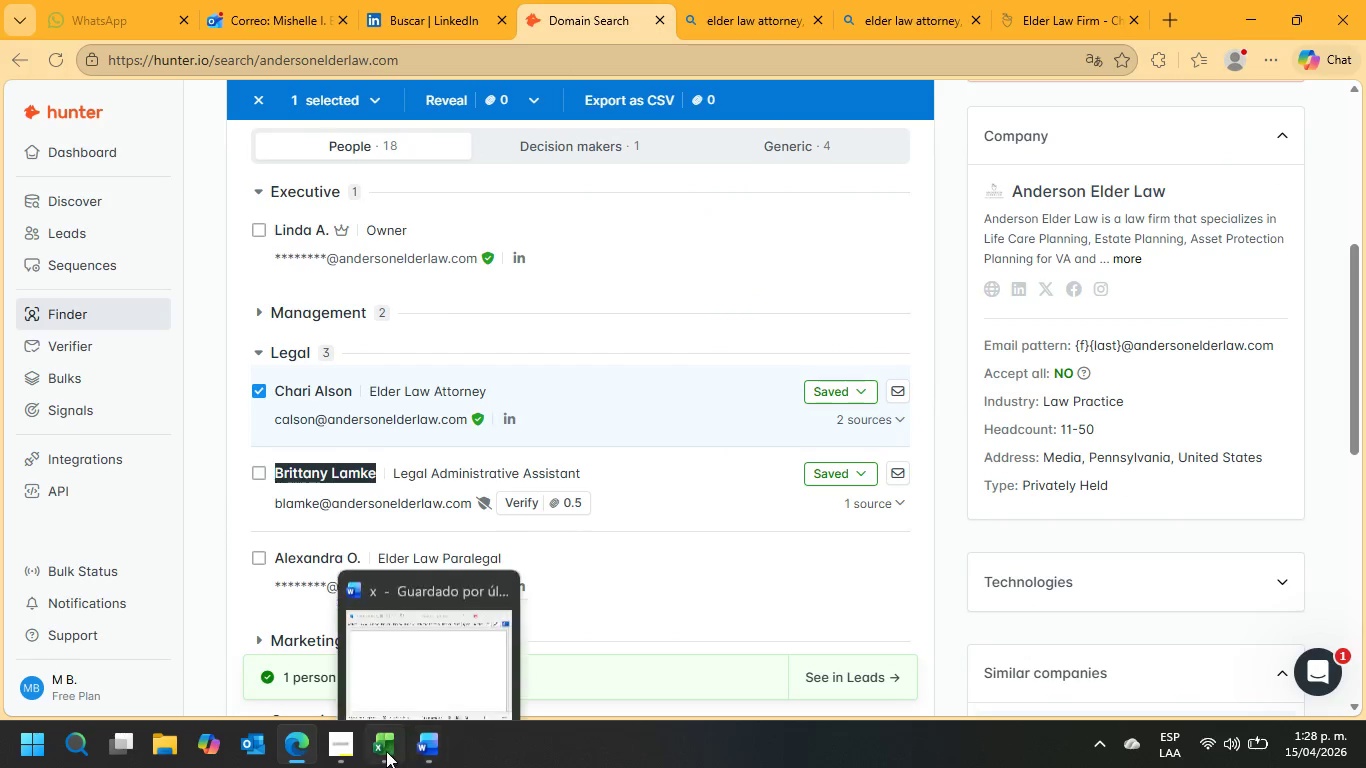 
left_click([386, 751])
 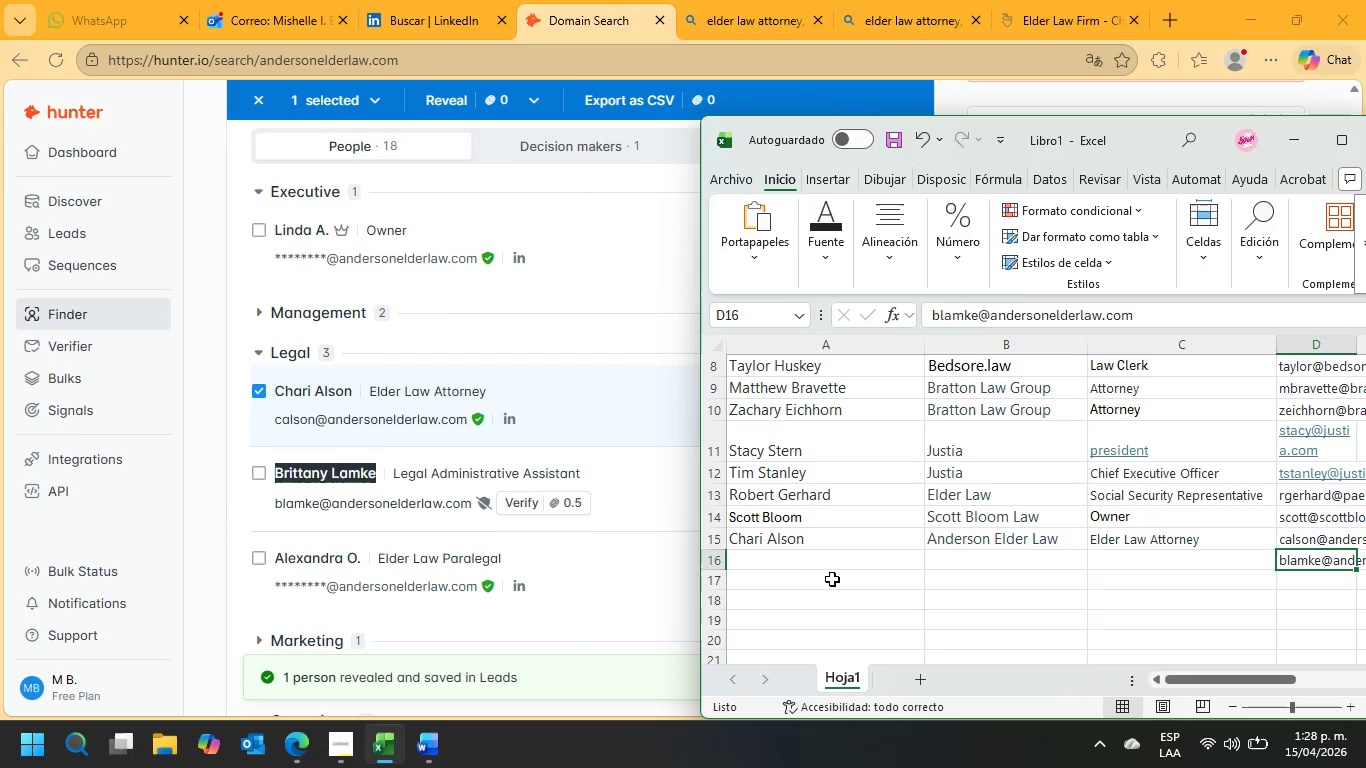 
left_click([832, 567])
 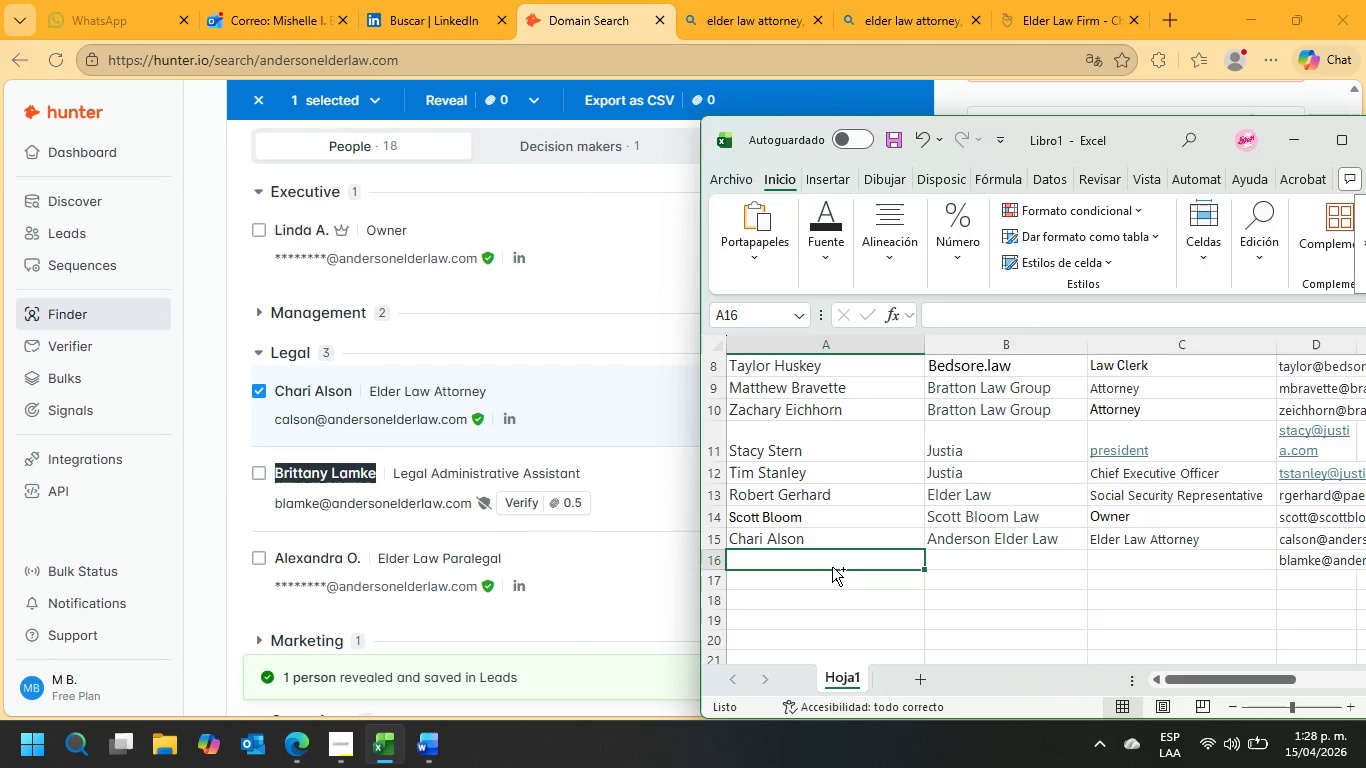 
key(Control+ControlLeft)
 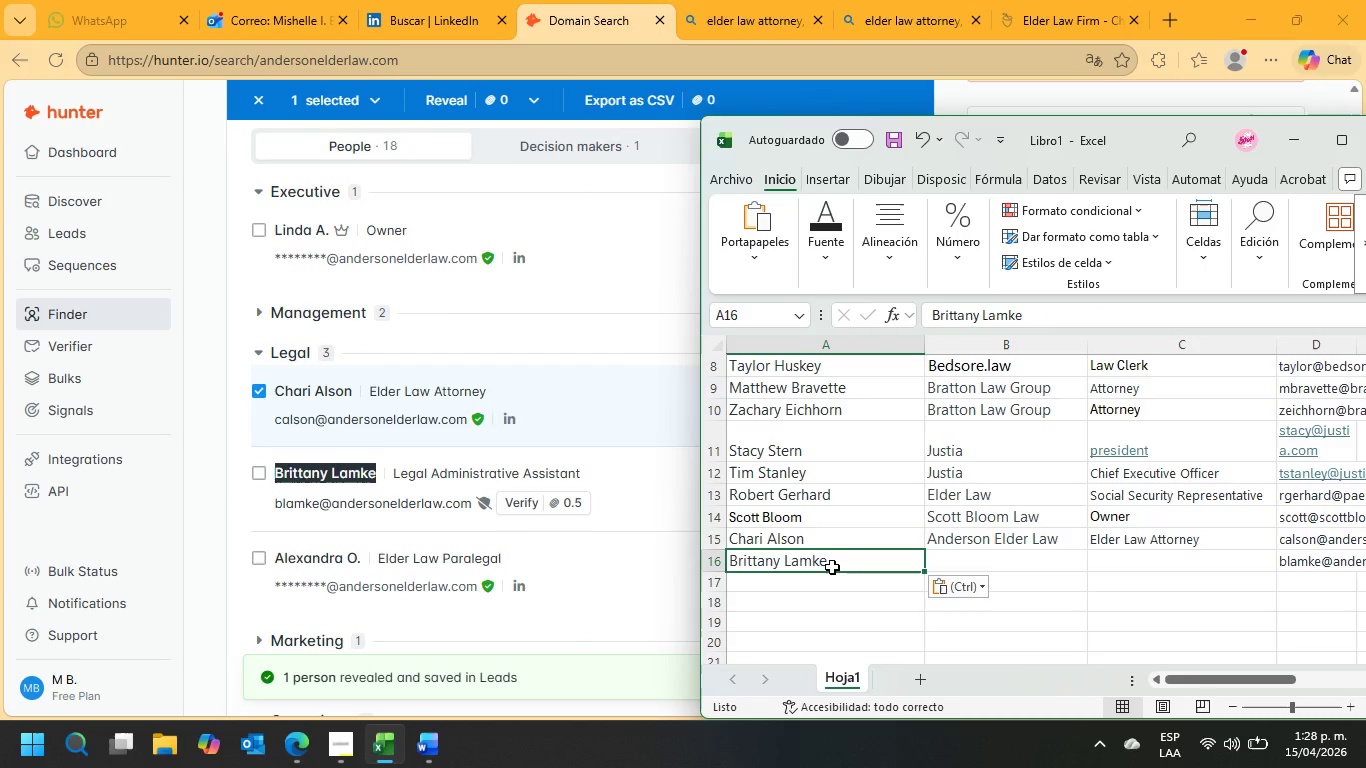 
key(Control+V)
 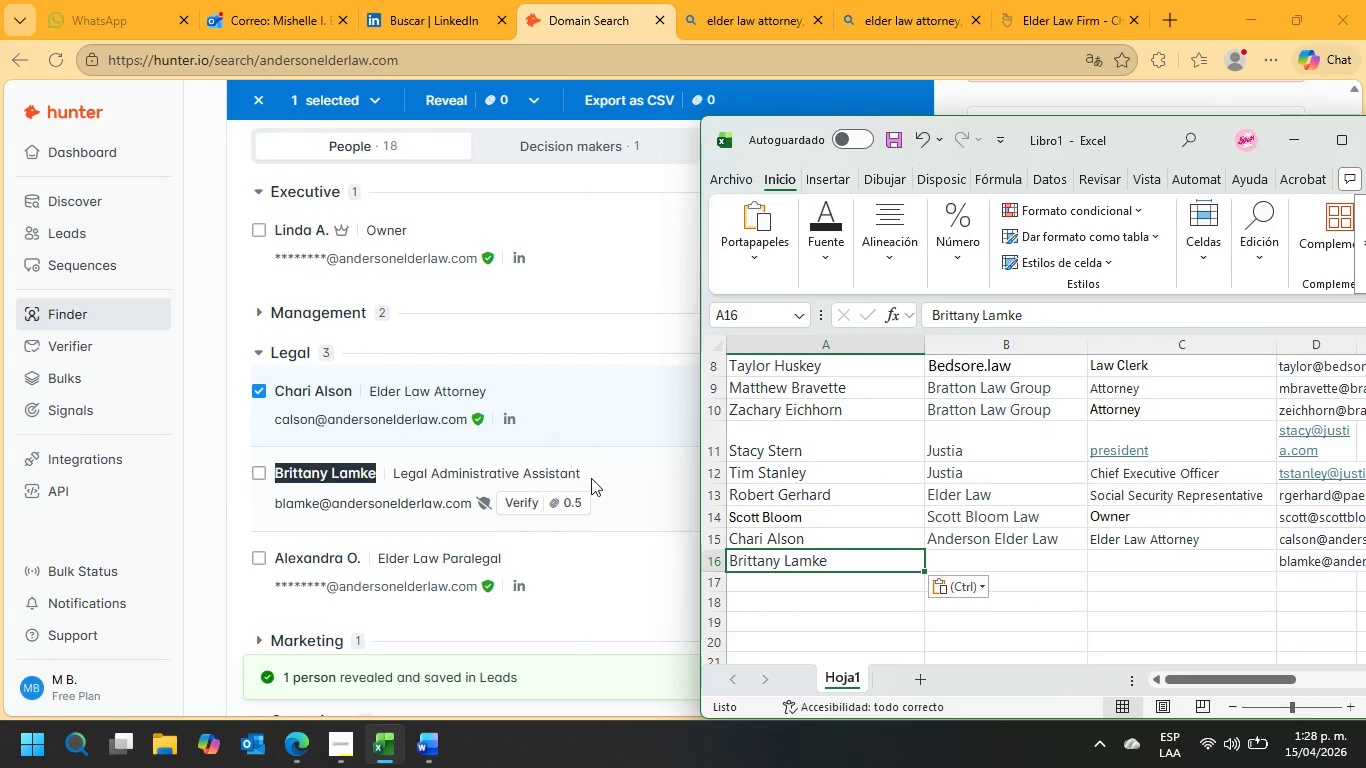 
left_click_drag(start_coordinate=[593, 478], to_coordinate=[395, 479])
 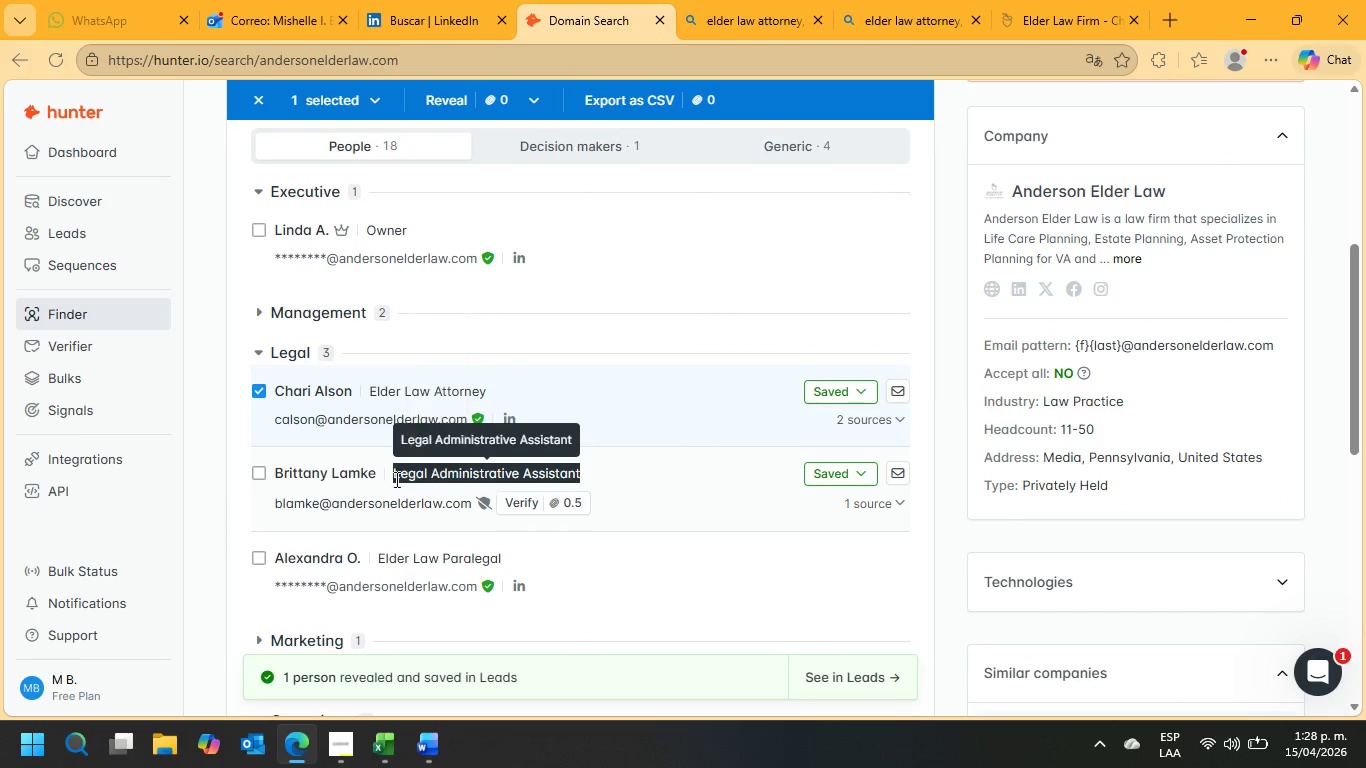 
key(Control+C)
 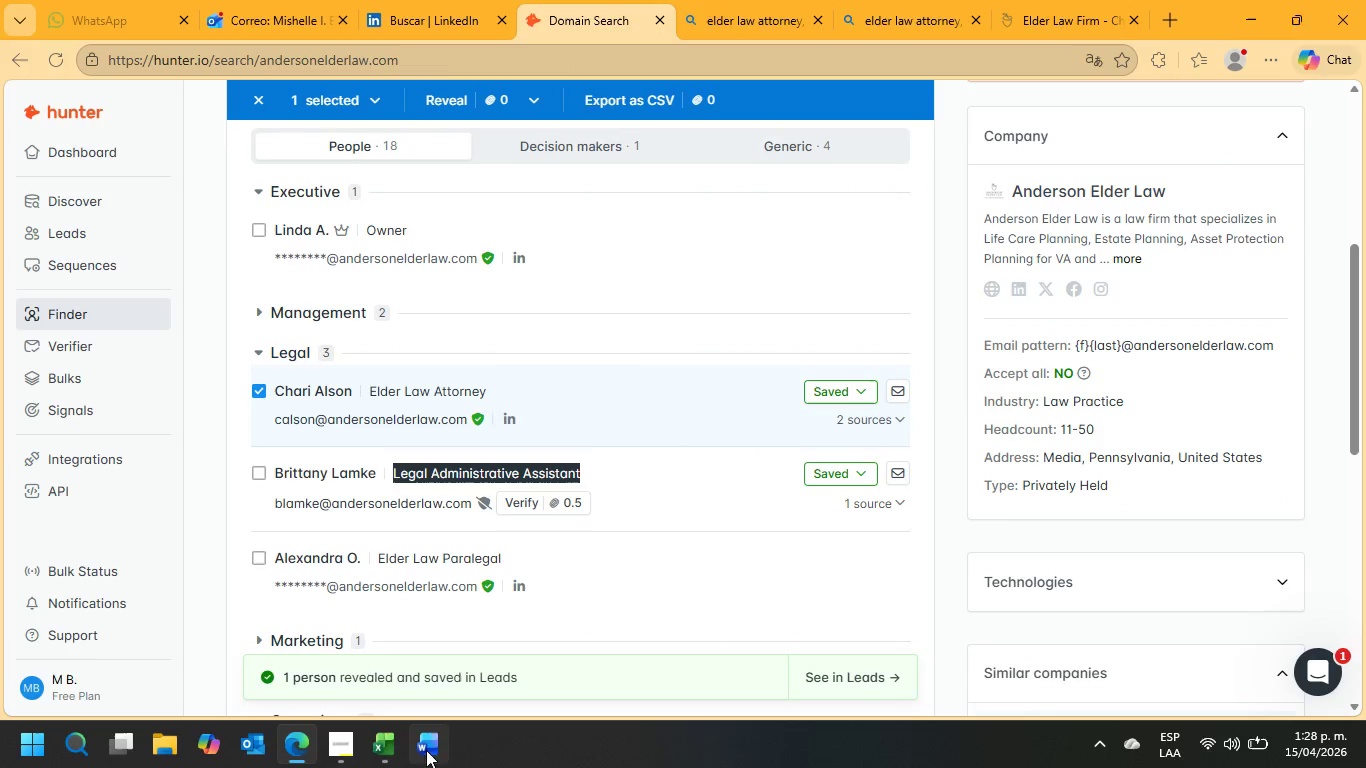 
left_click([426, 761])
 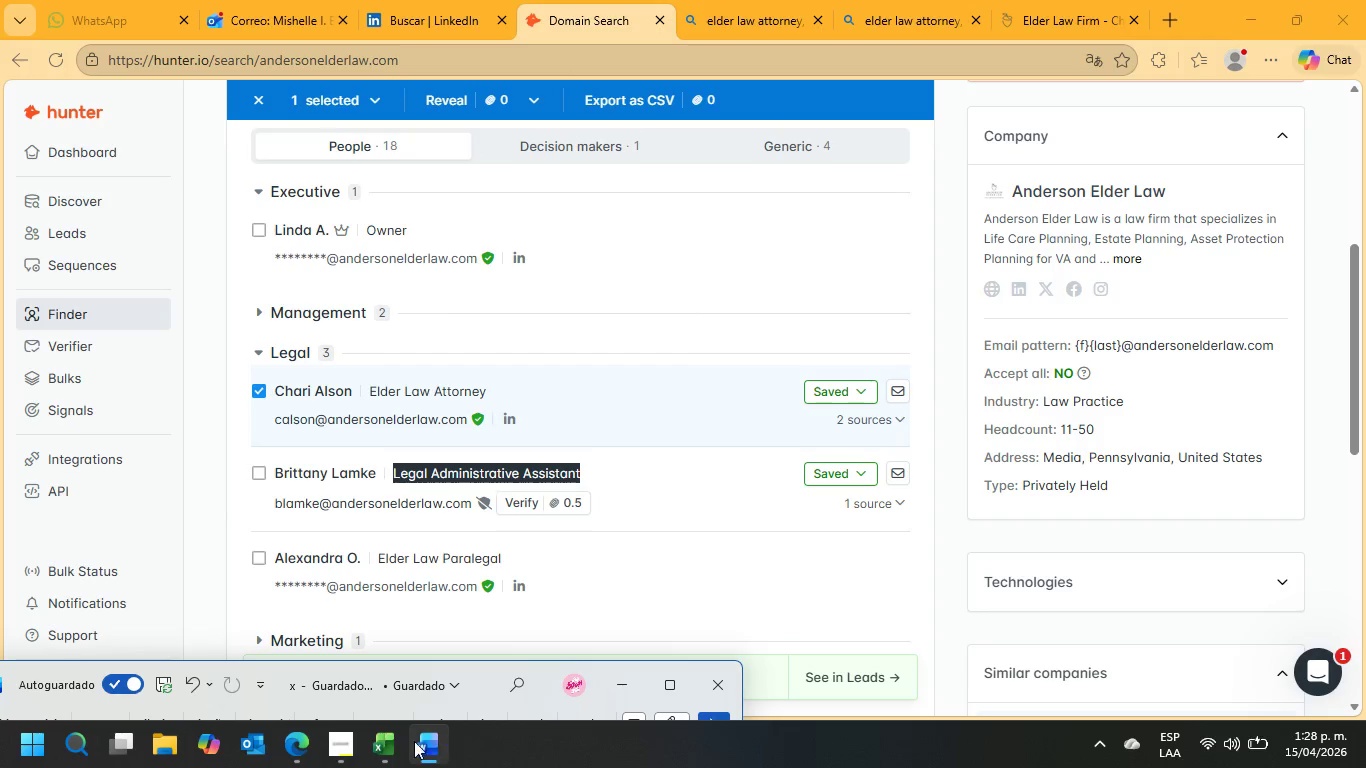 
left_click([383, 744])
 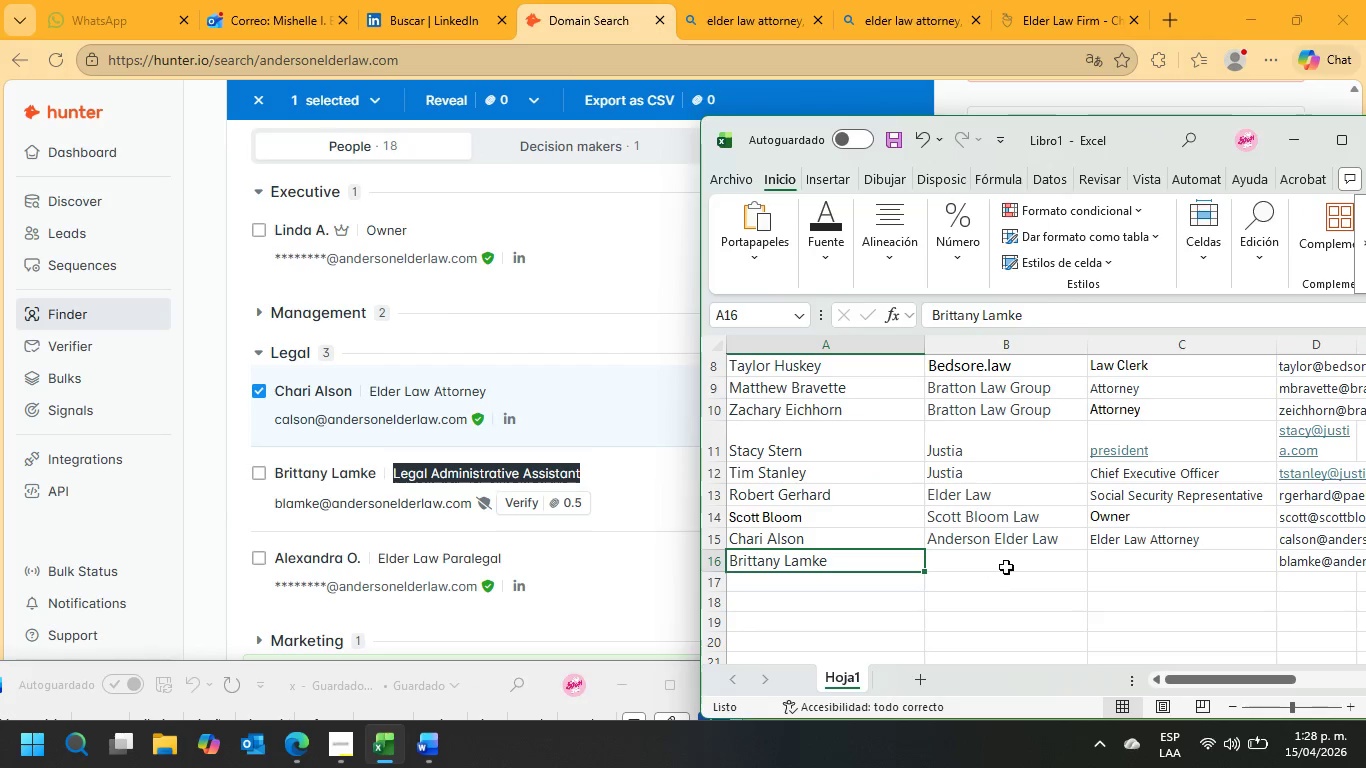 
left_click([1006, 567])
 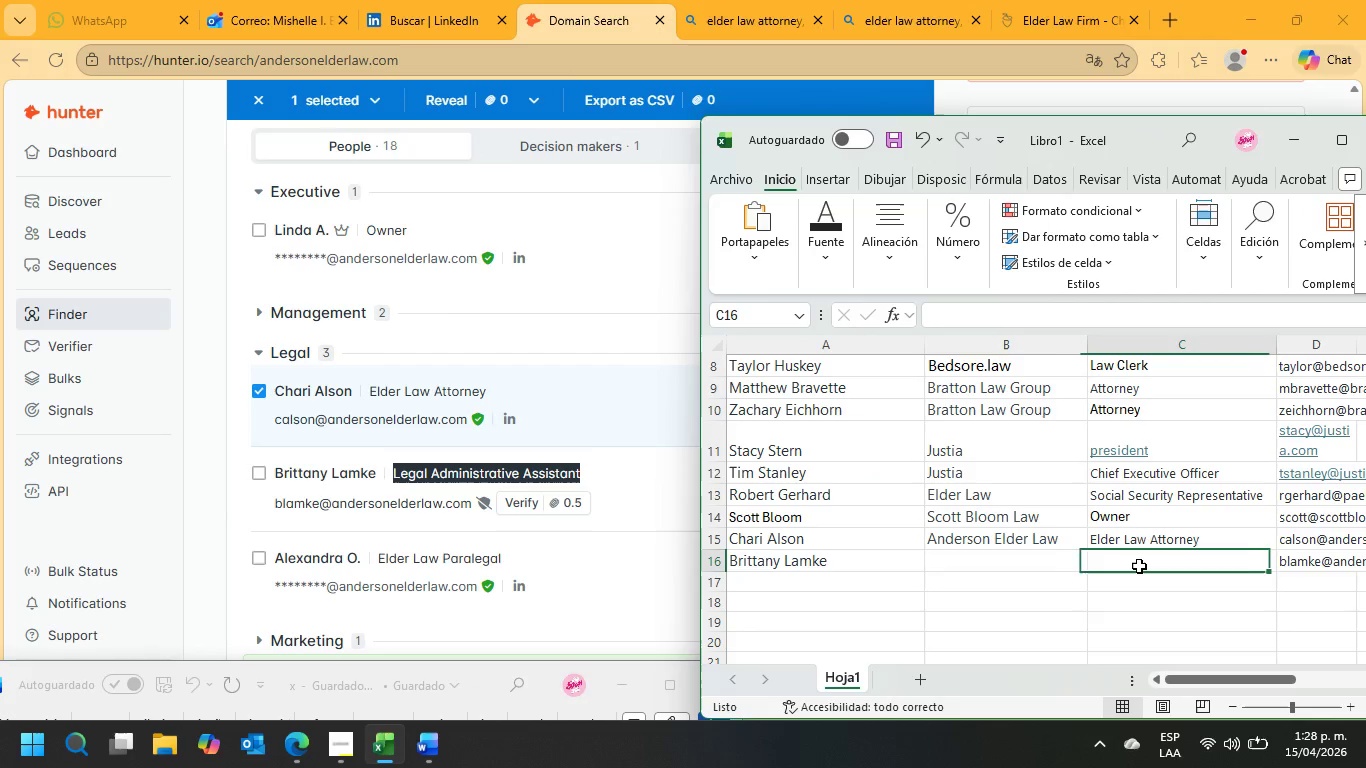 
left_click([1139, 566])